 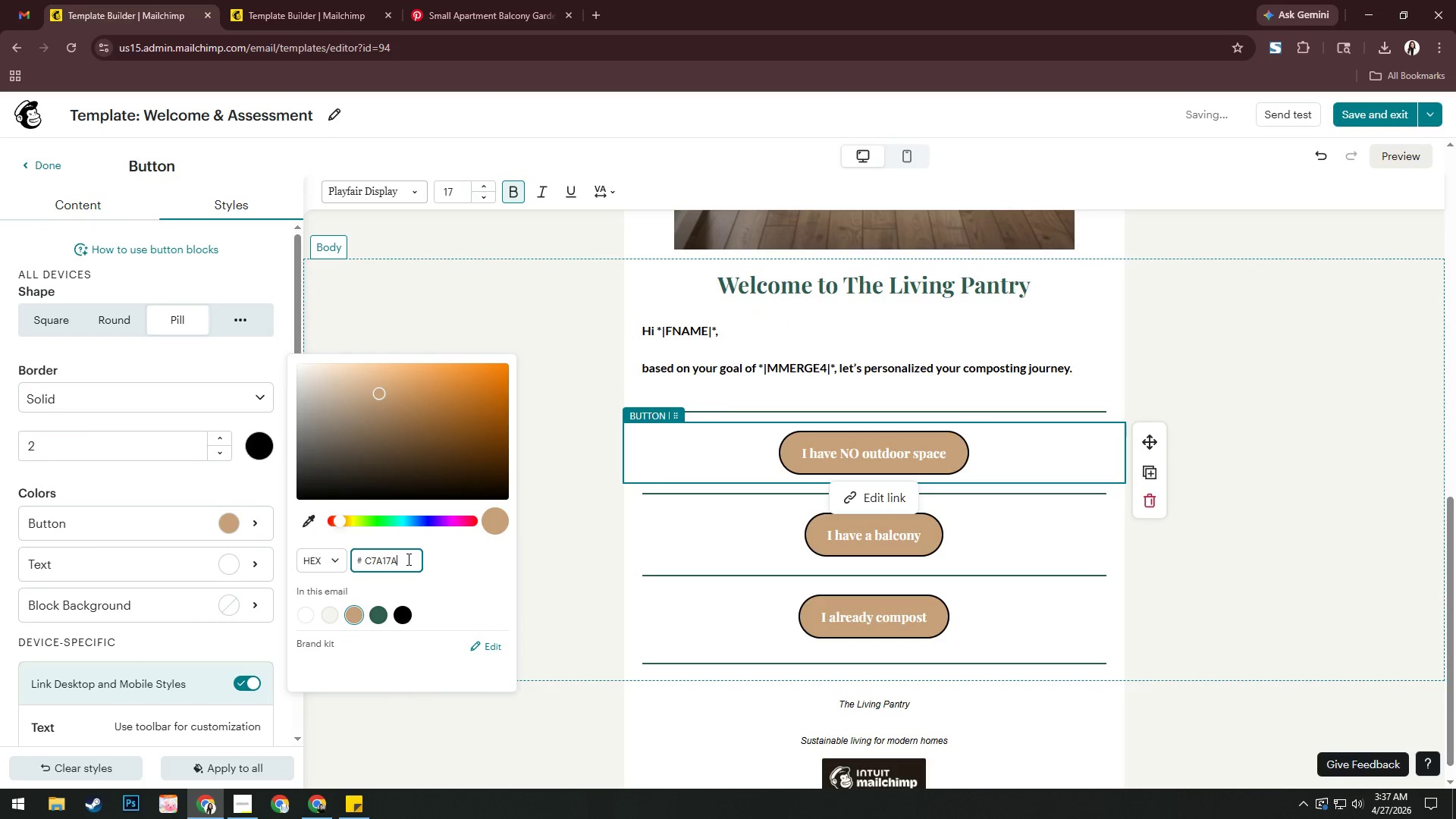 
key(Control+A)
 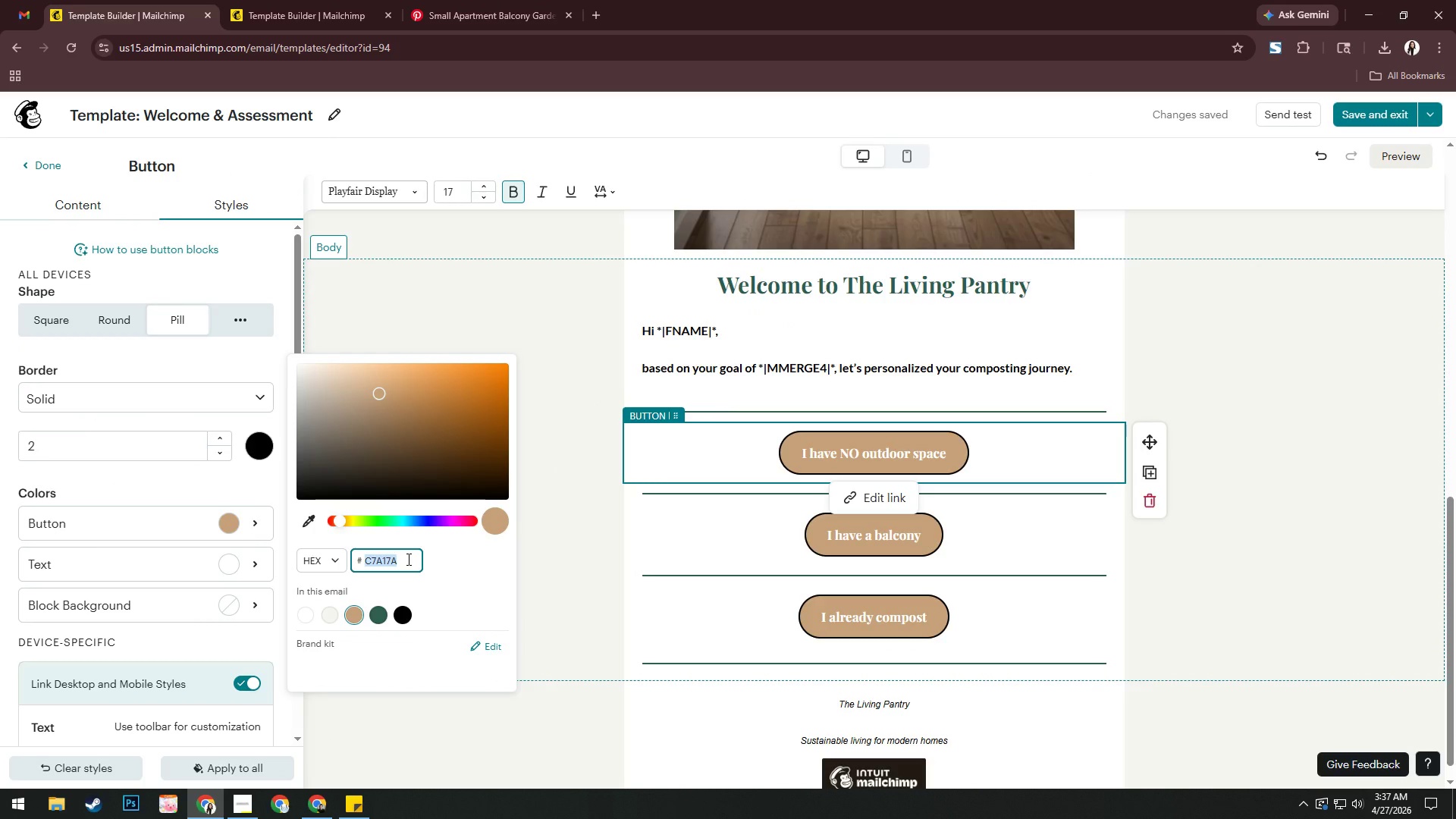 
key(Control+C)
 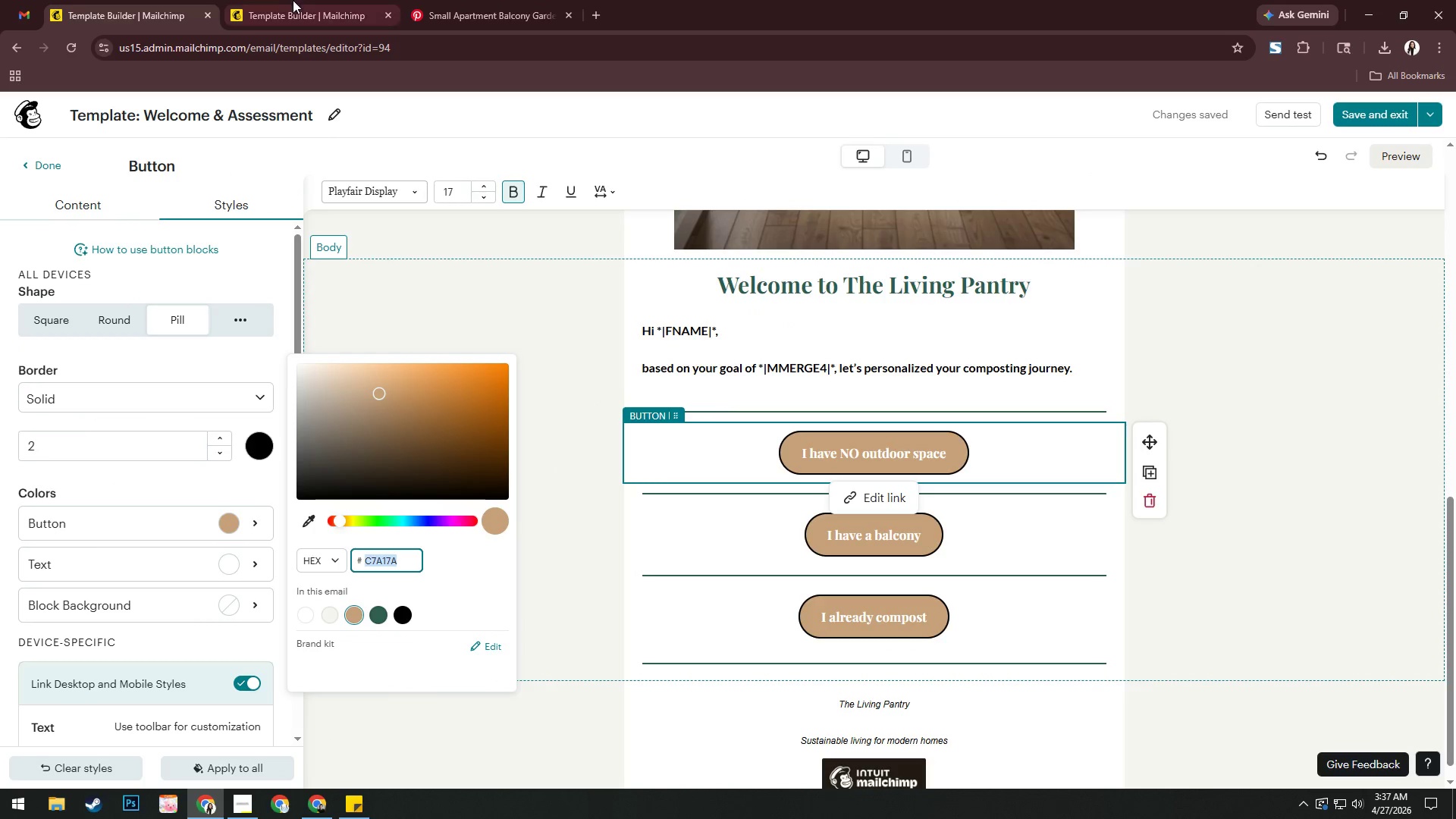 
left_click([296, 0])
 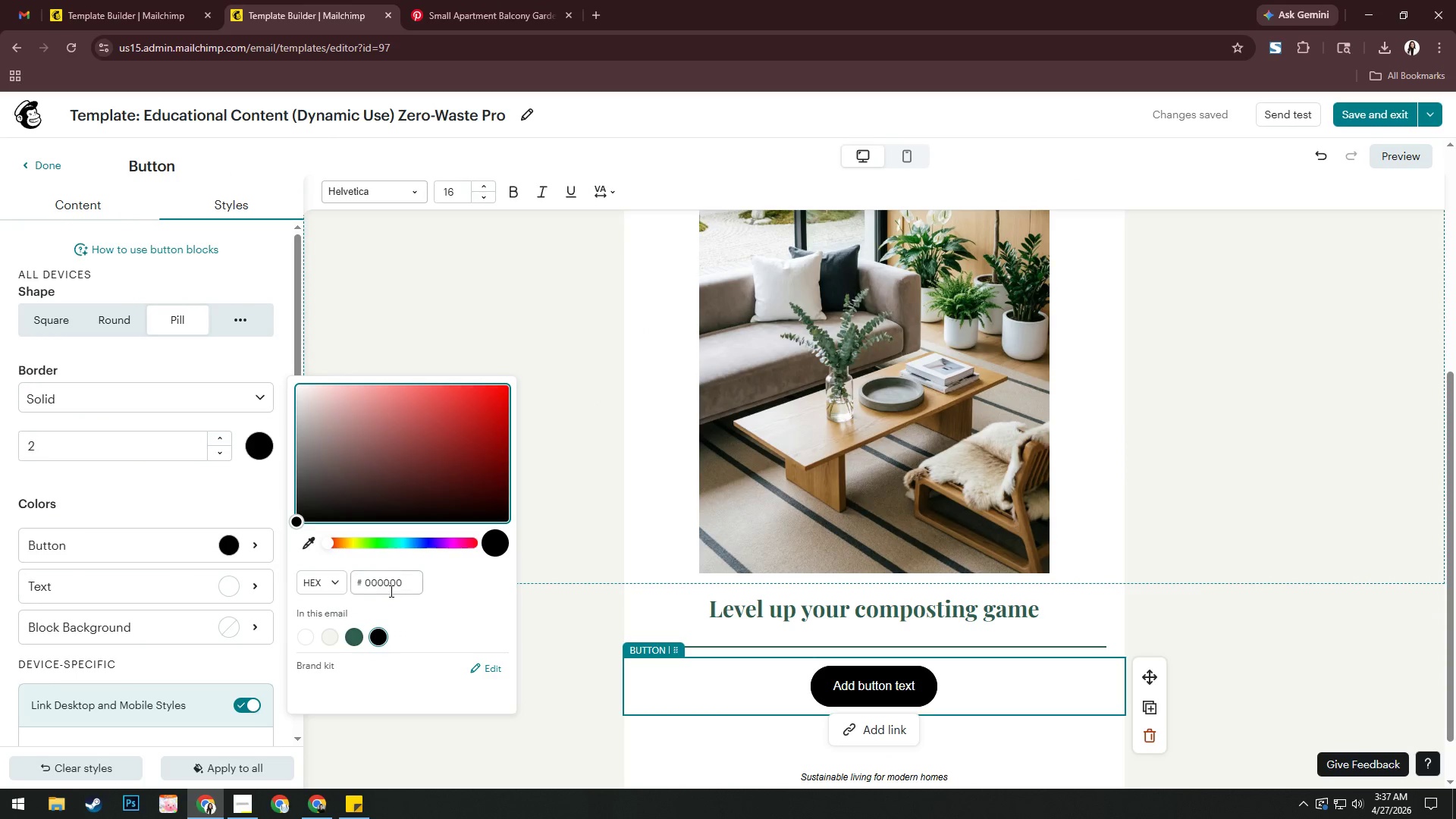 
left_click([403, 584])
 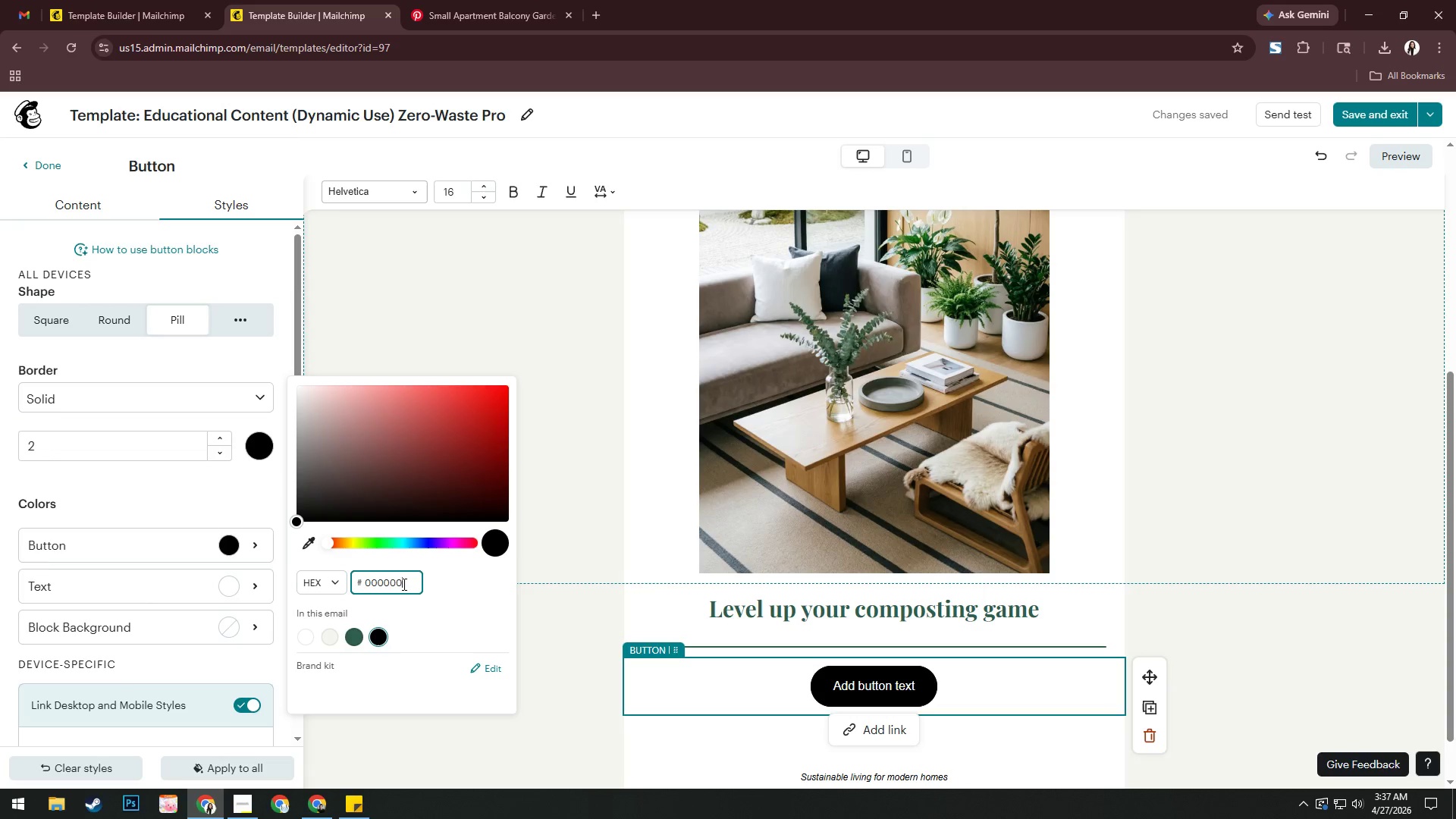 
key(Control+A)
 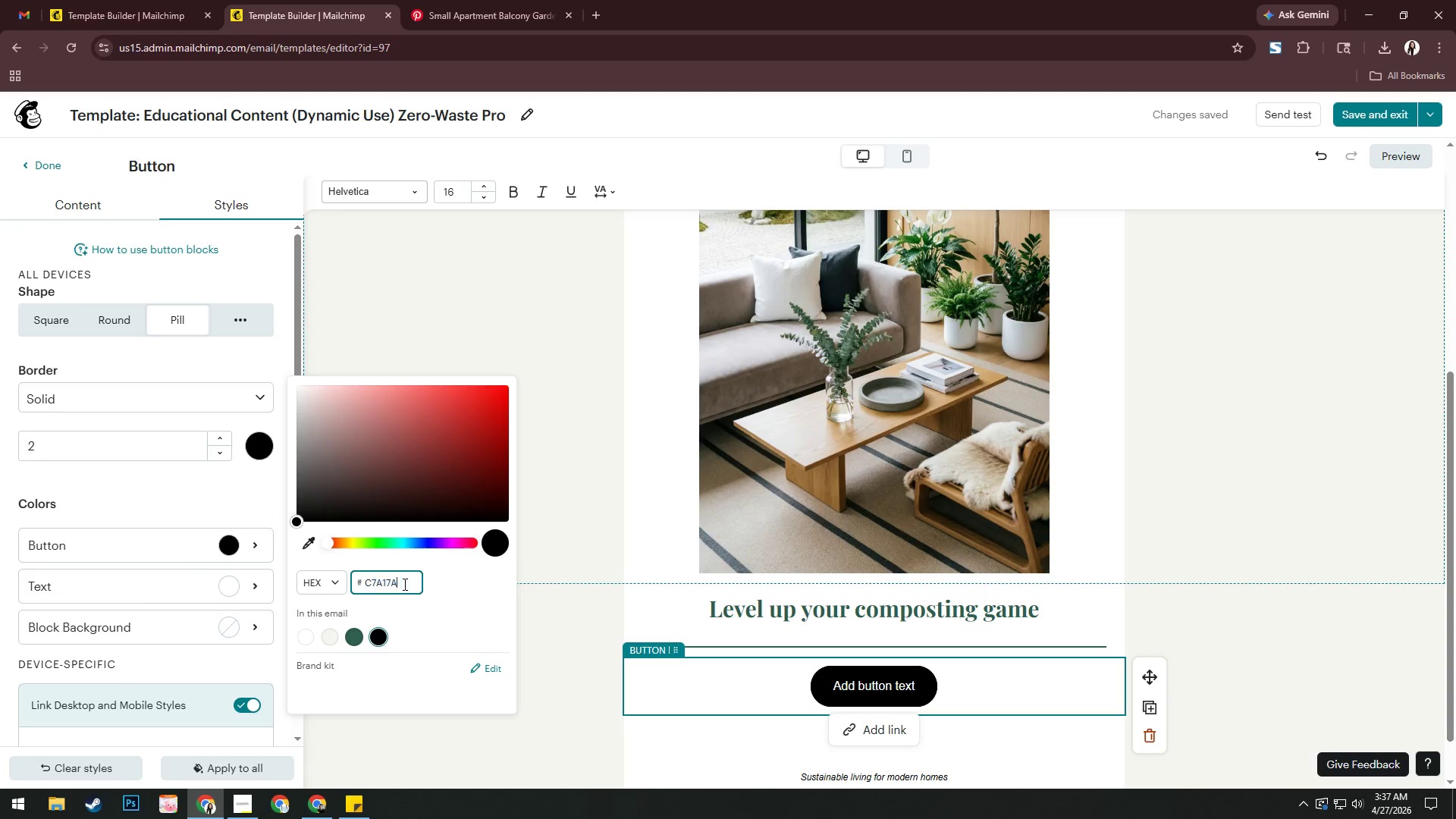 
key(Control+V)
 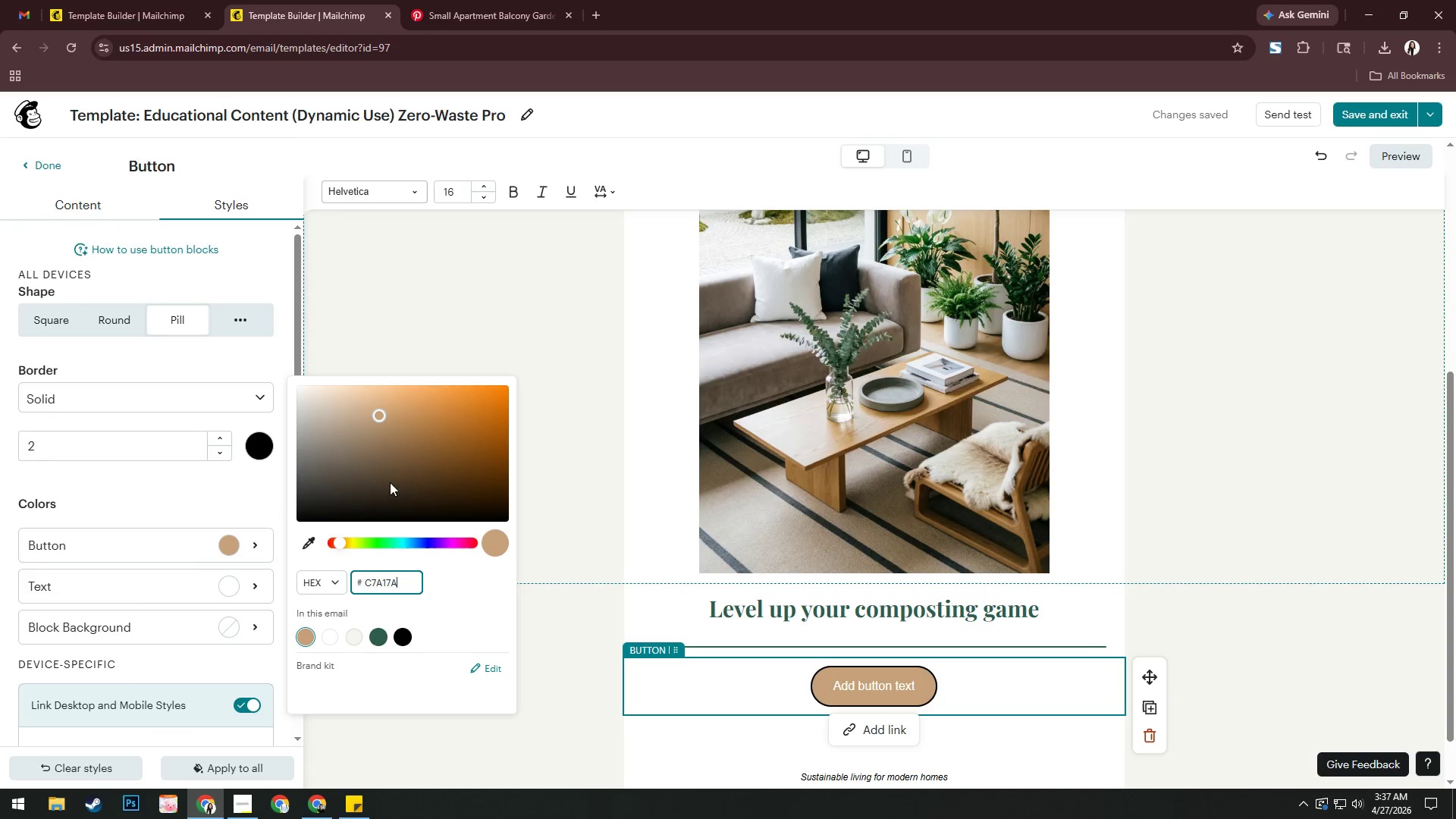 
key(Alt+AltLeft)
 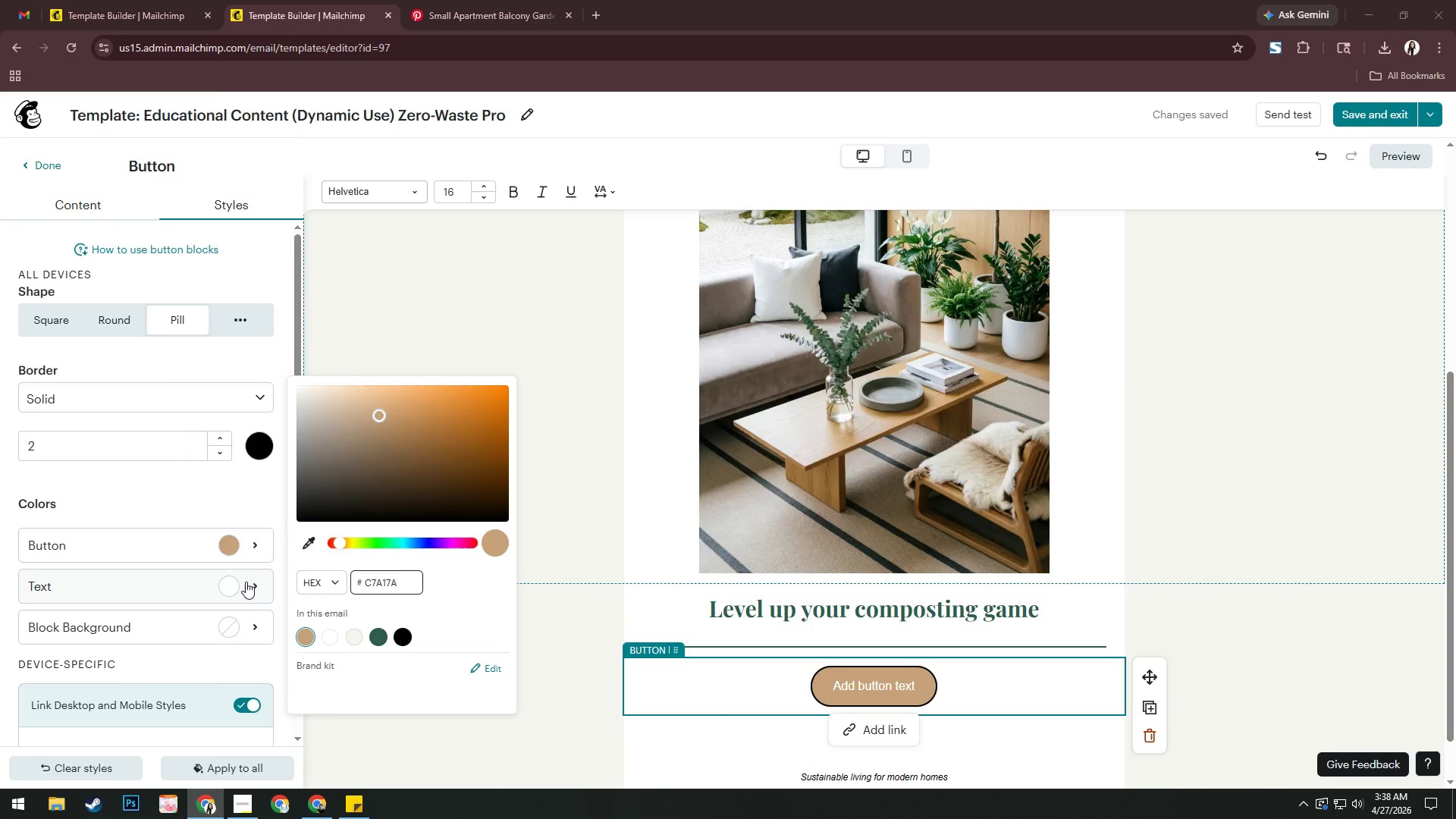 
key(Alt+Tab)
 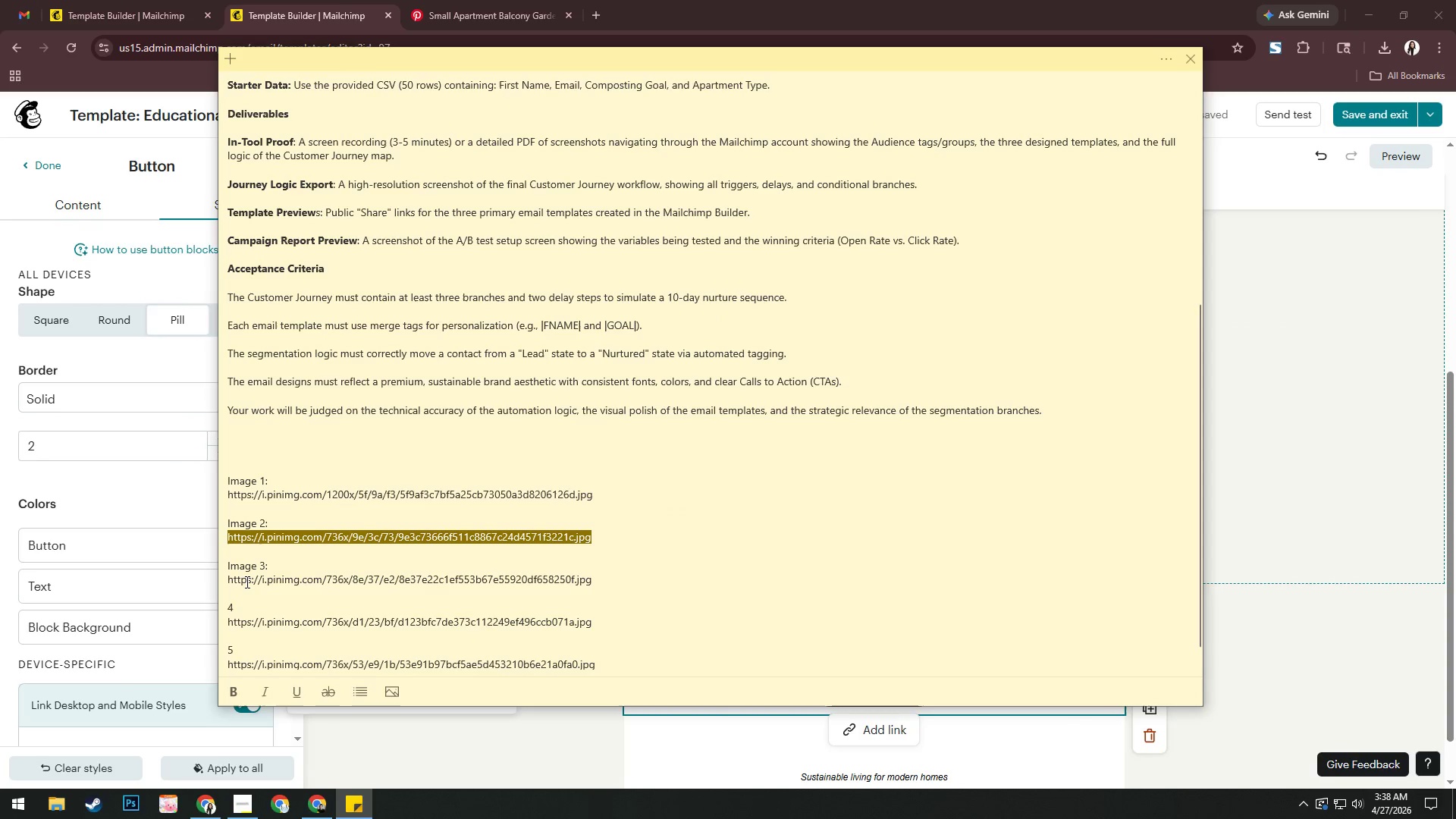 
key(Alt+AltLeft)
 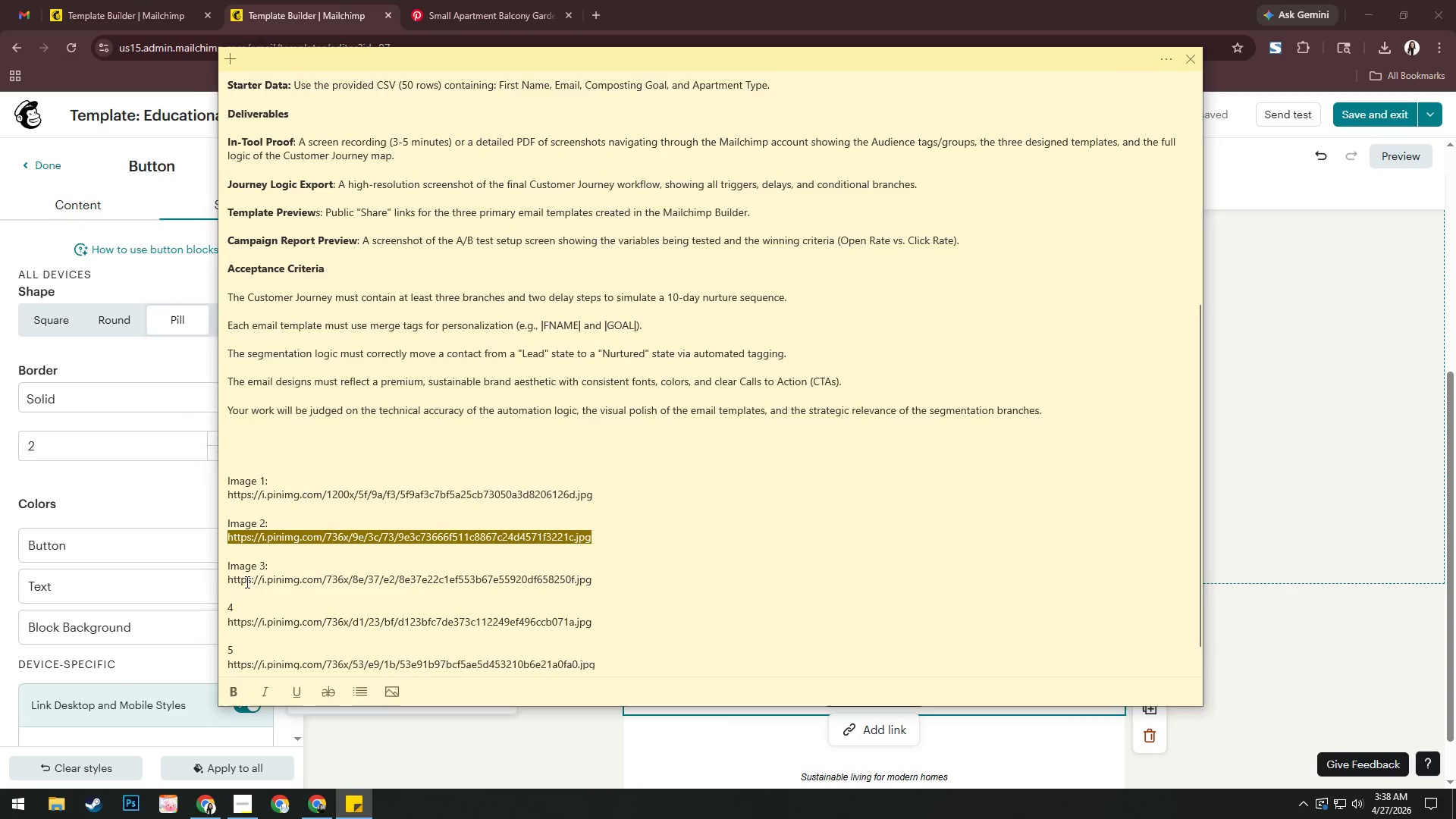 
key(Alt+Tab)
 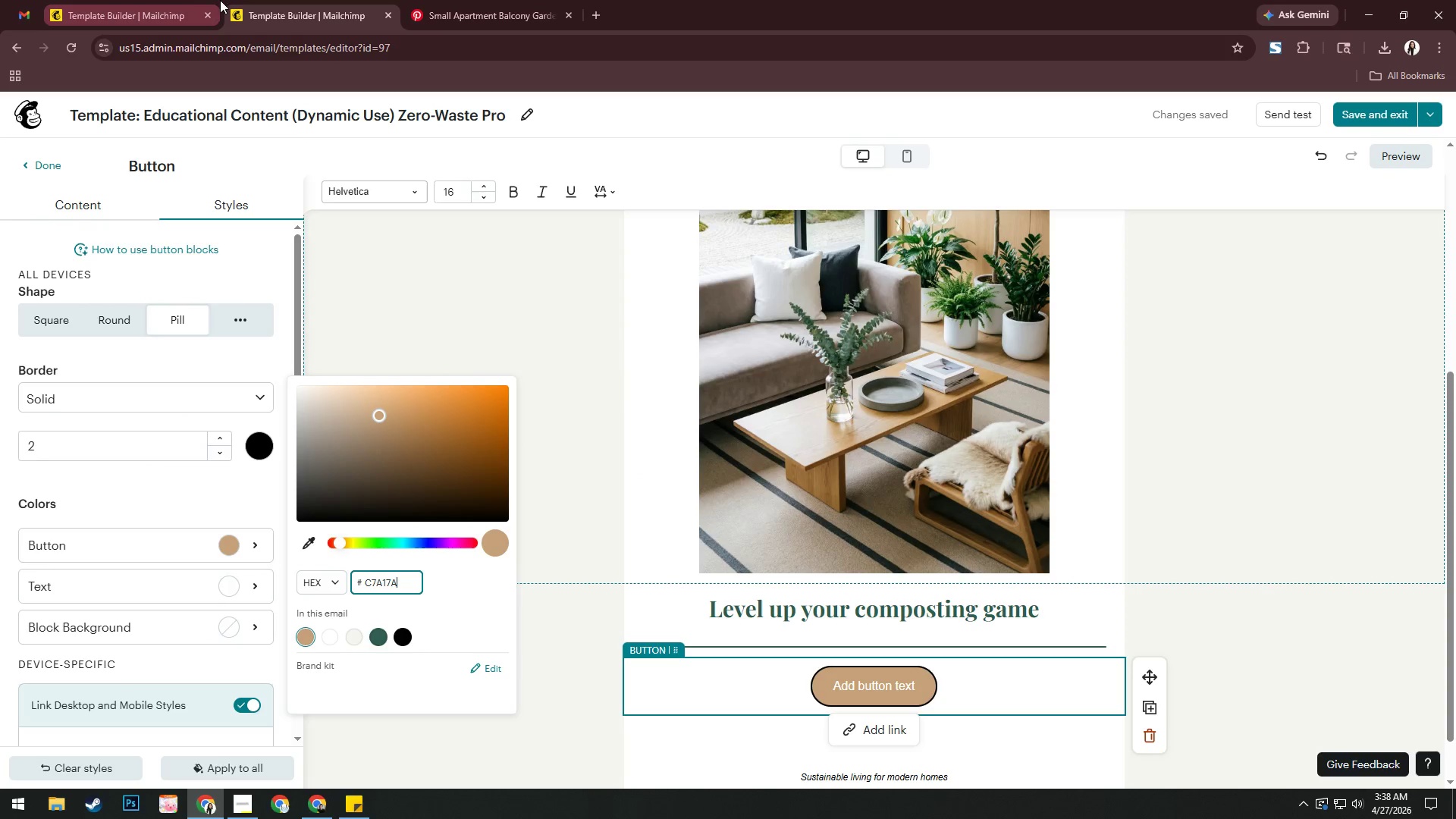 
left_click([191, 0])
 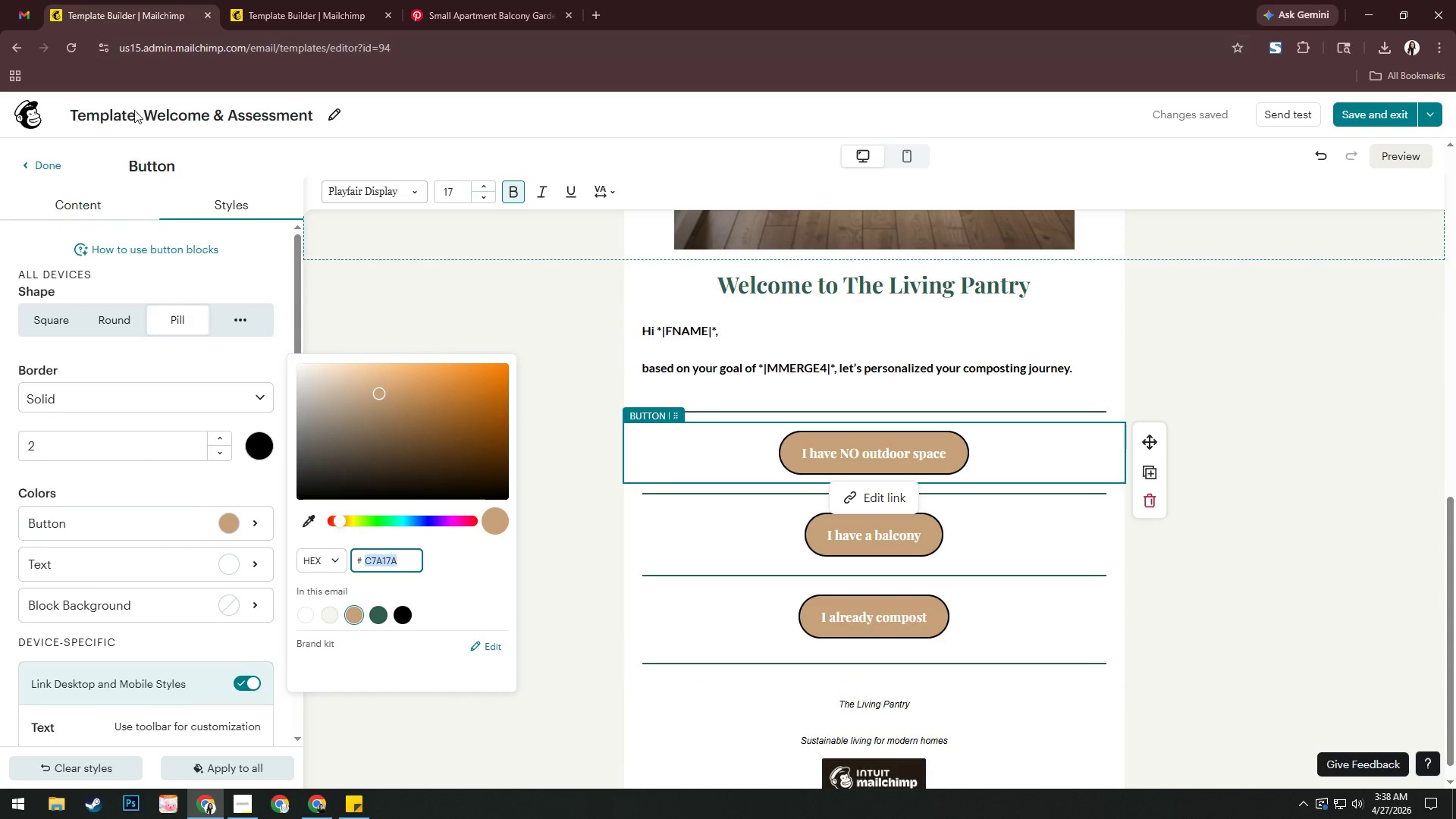 
double_click([313, 0])
 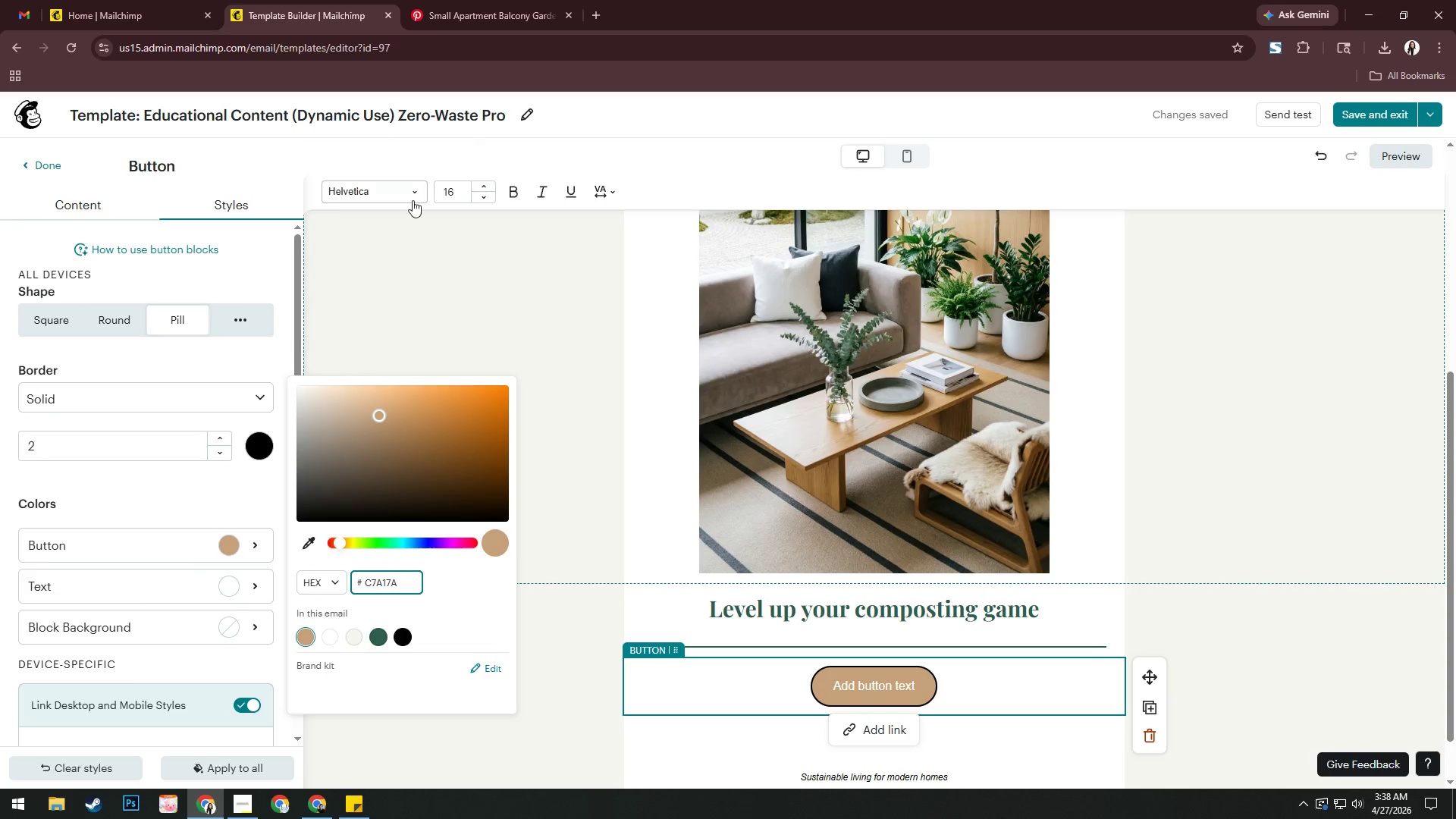 
double_click([394, 200])
 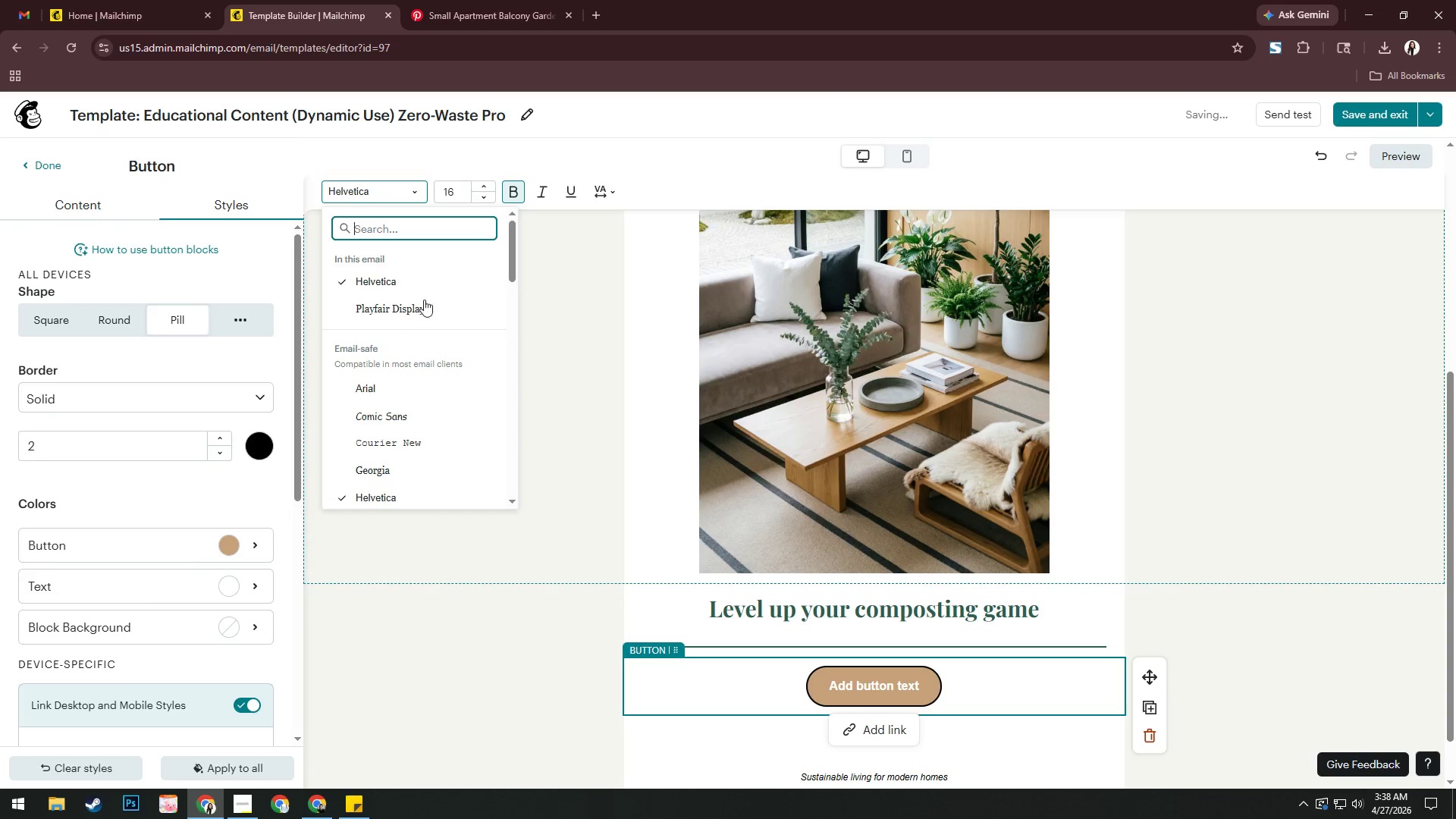 
left_click([424, 320])
 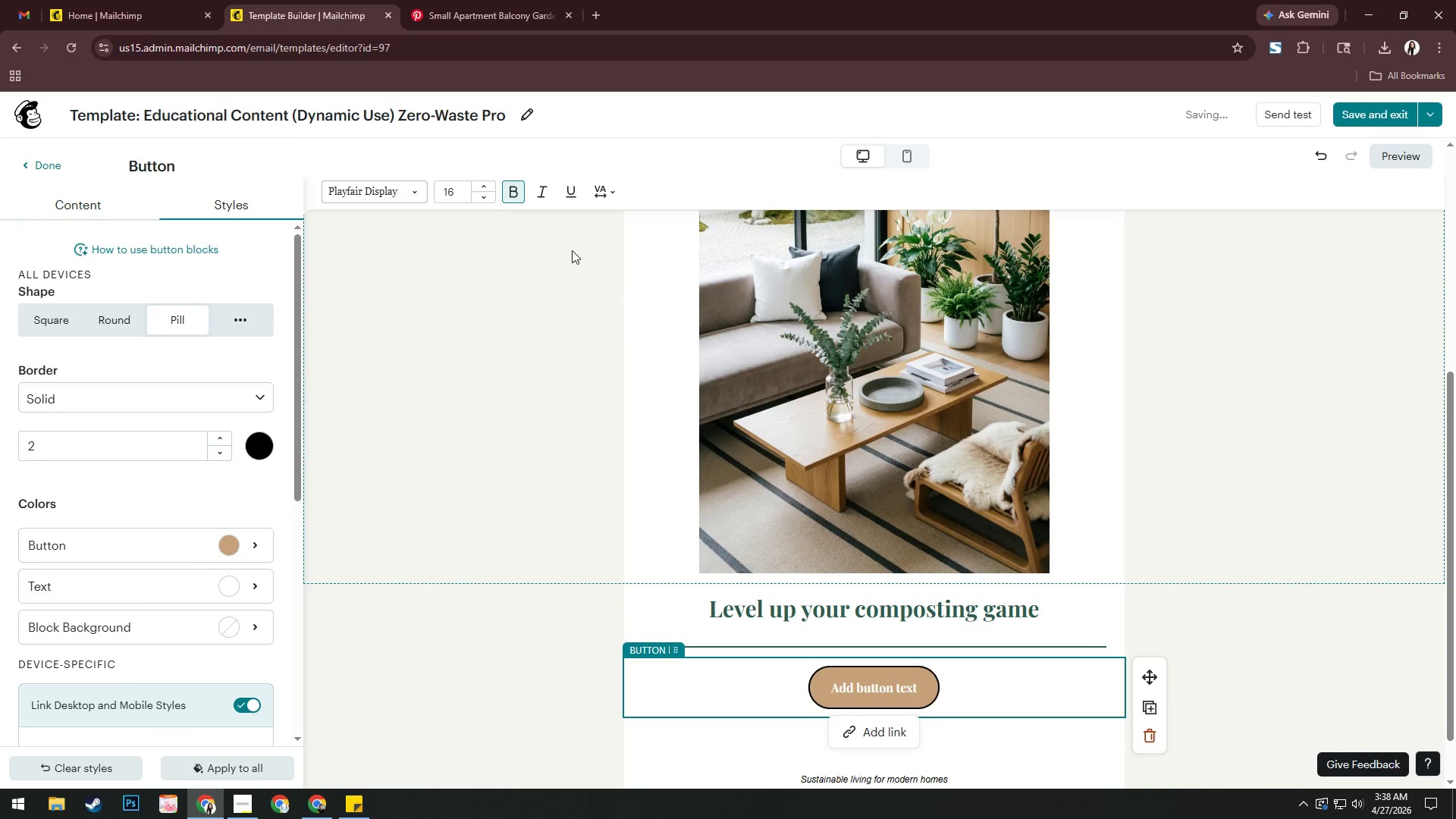 
left_click([478, 187])
 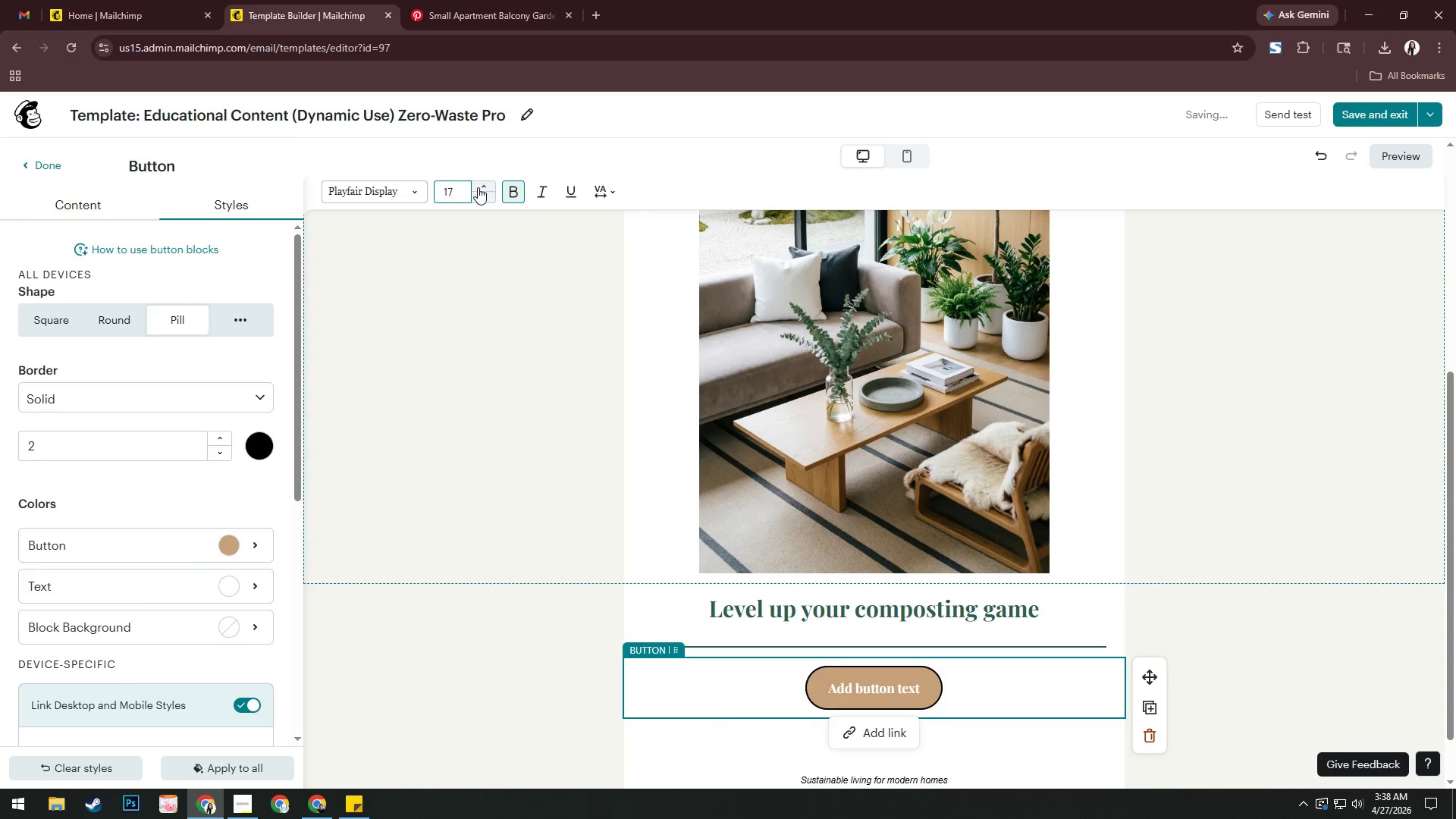 
key(Alt+AltLeft)
 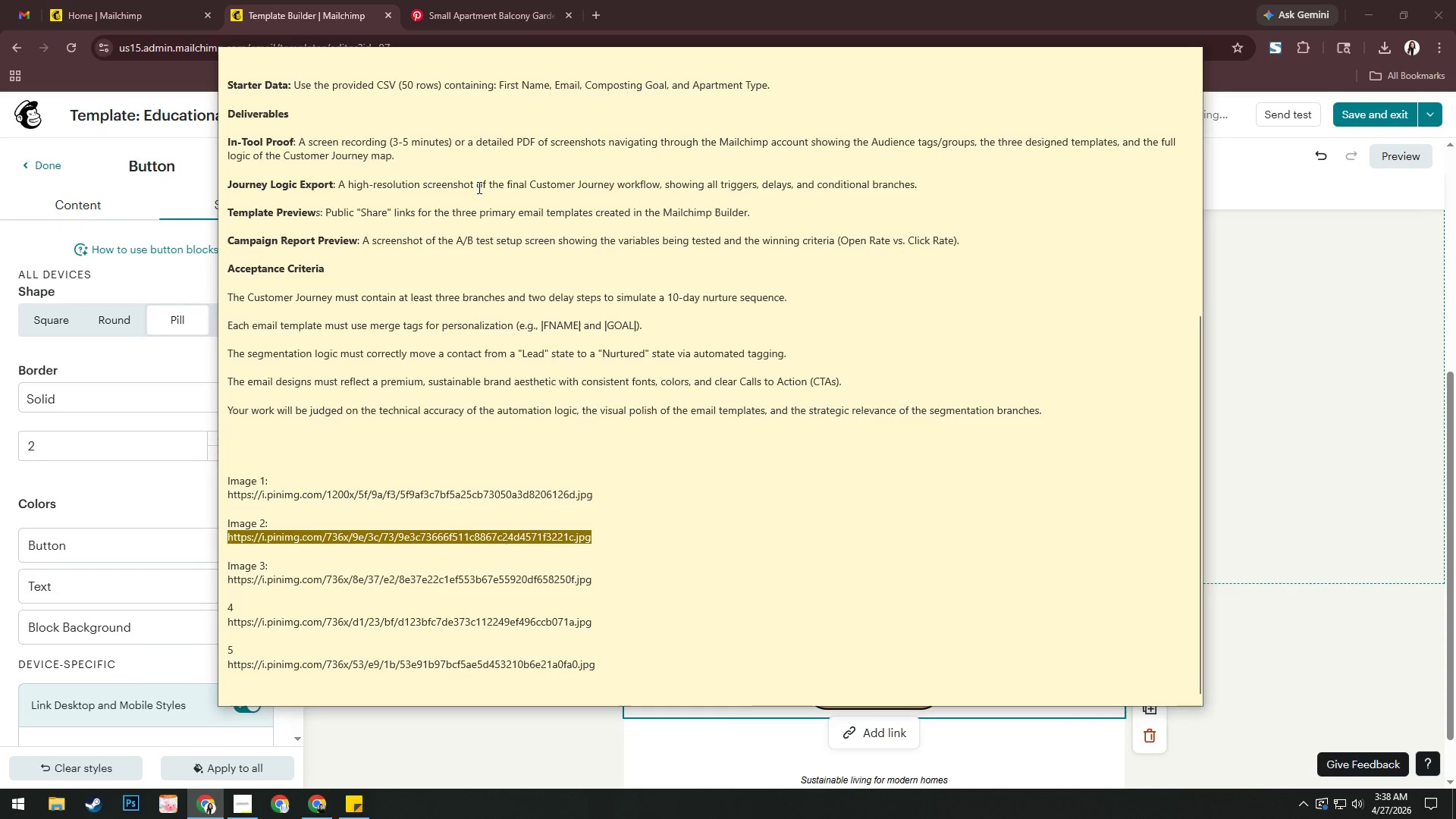 
key(Alt+Tab)
 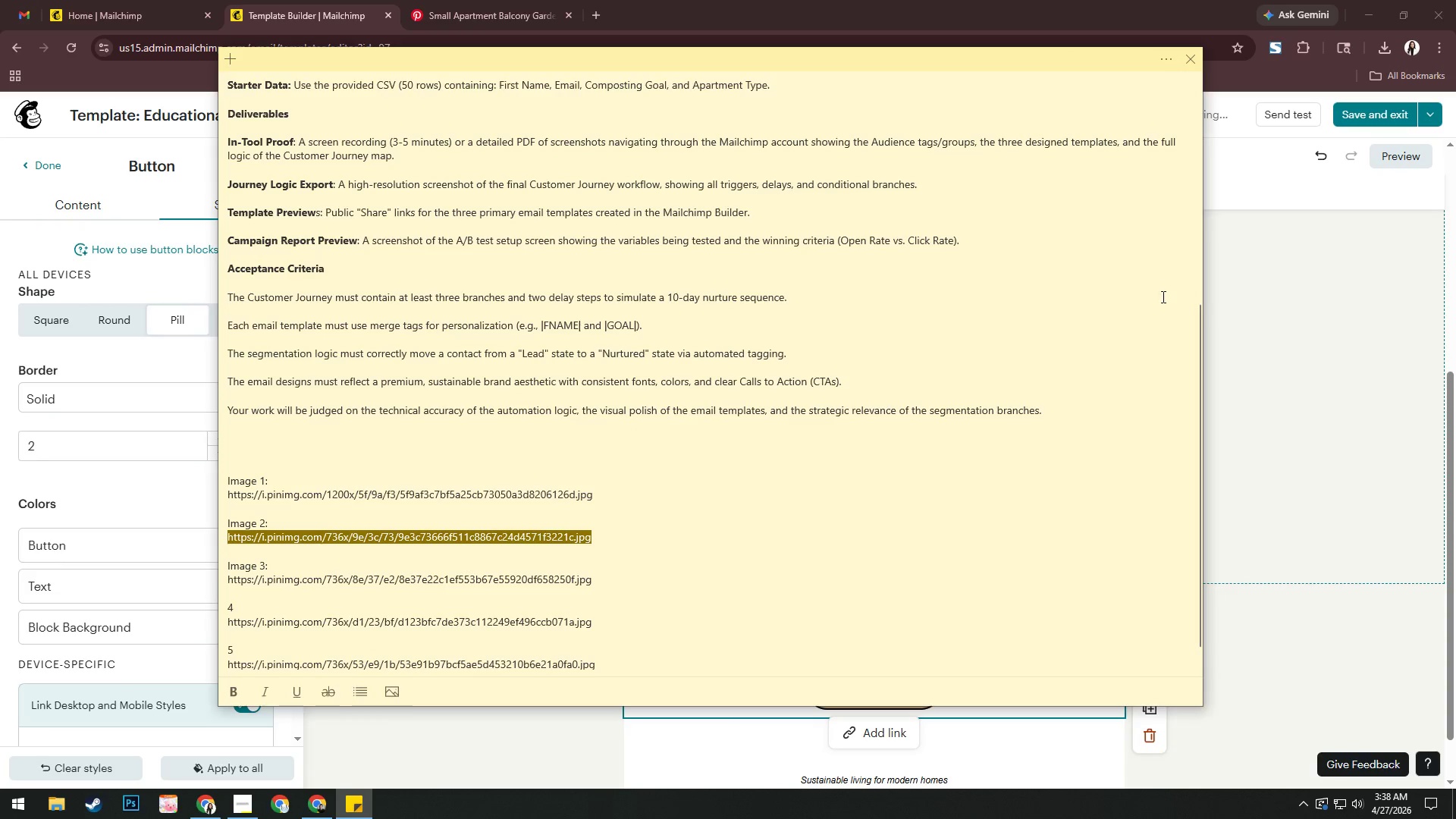 
left_click([1239, 279])
 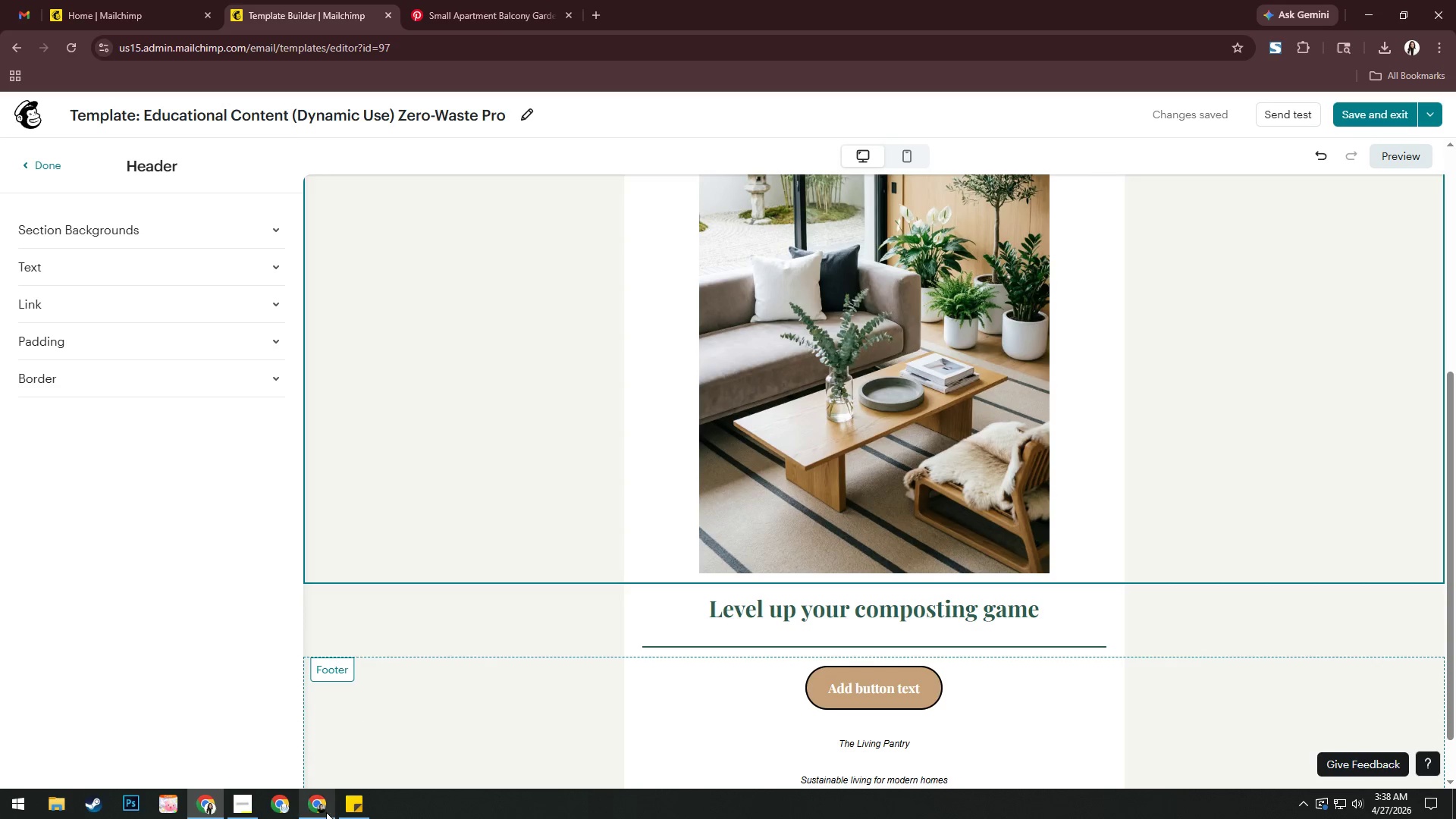 
left_click([326, 812])
 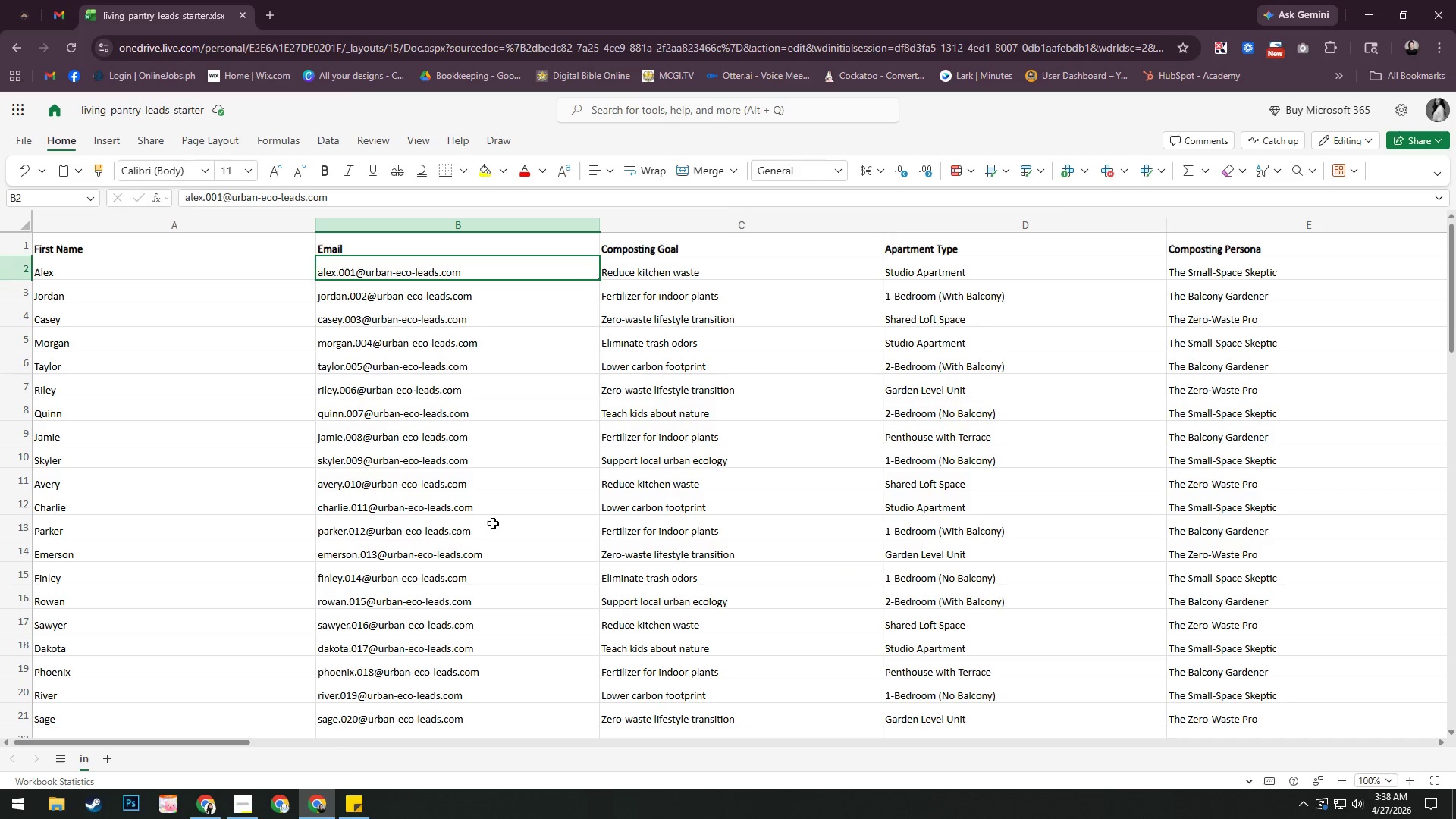 
scroll: coordinate [510, 514], scroll_direction: down, amount: 8.0
 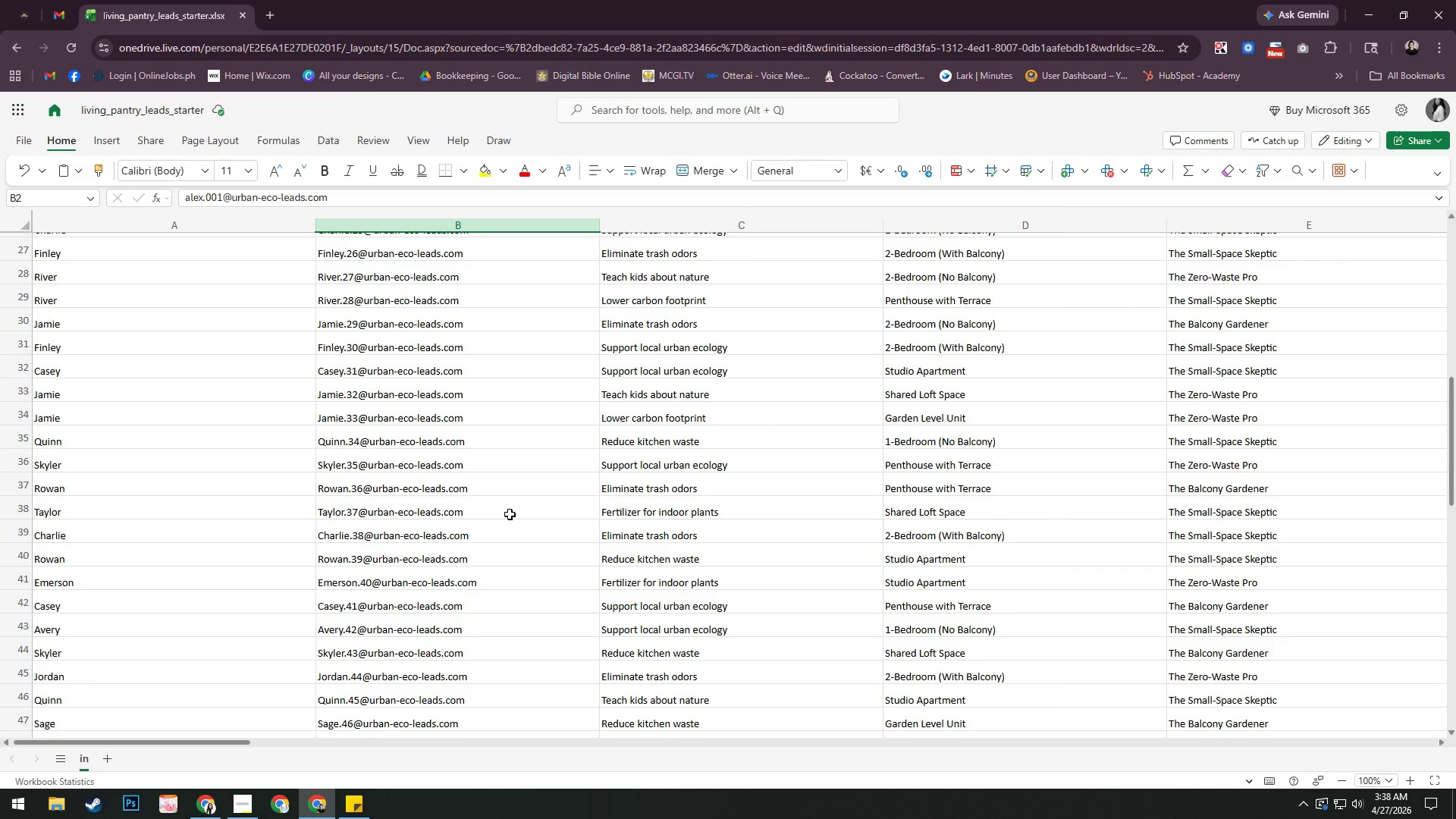 
scroll: coordinate [510, 514], scroll_direction: up, amount: 13.0
 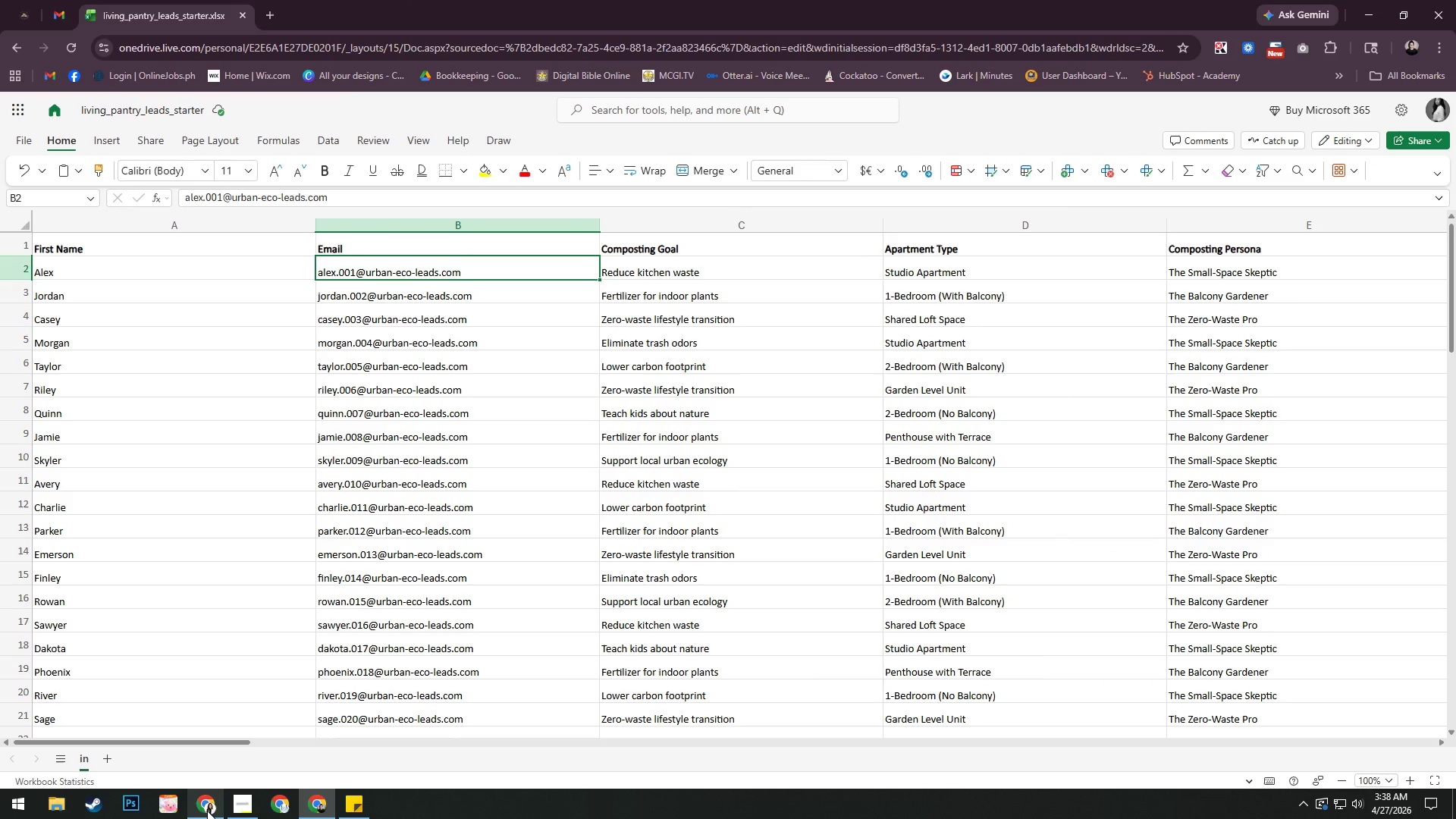 
left_click([206, 806])
 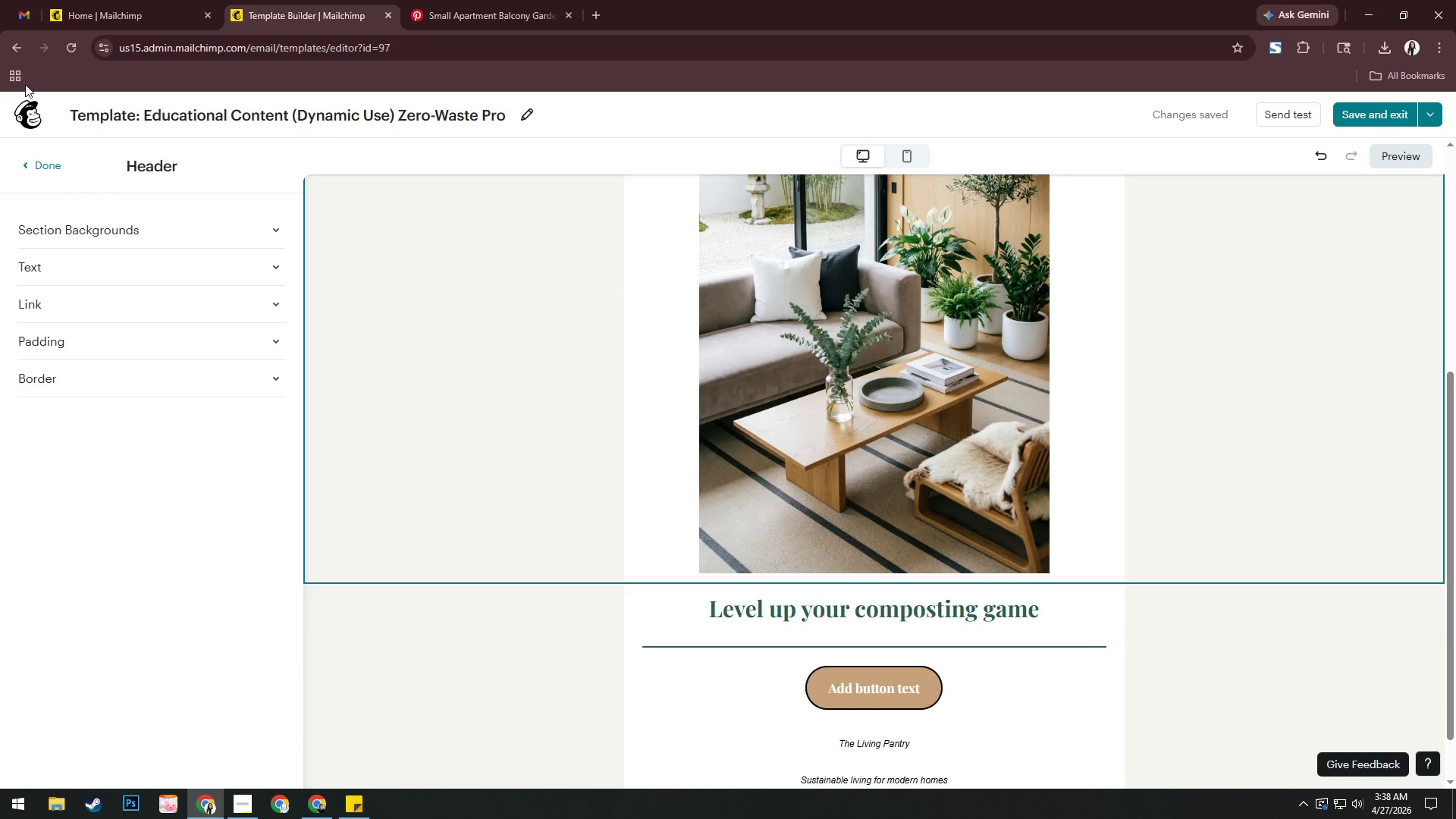 
left_click([37, 171])
 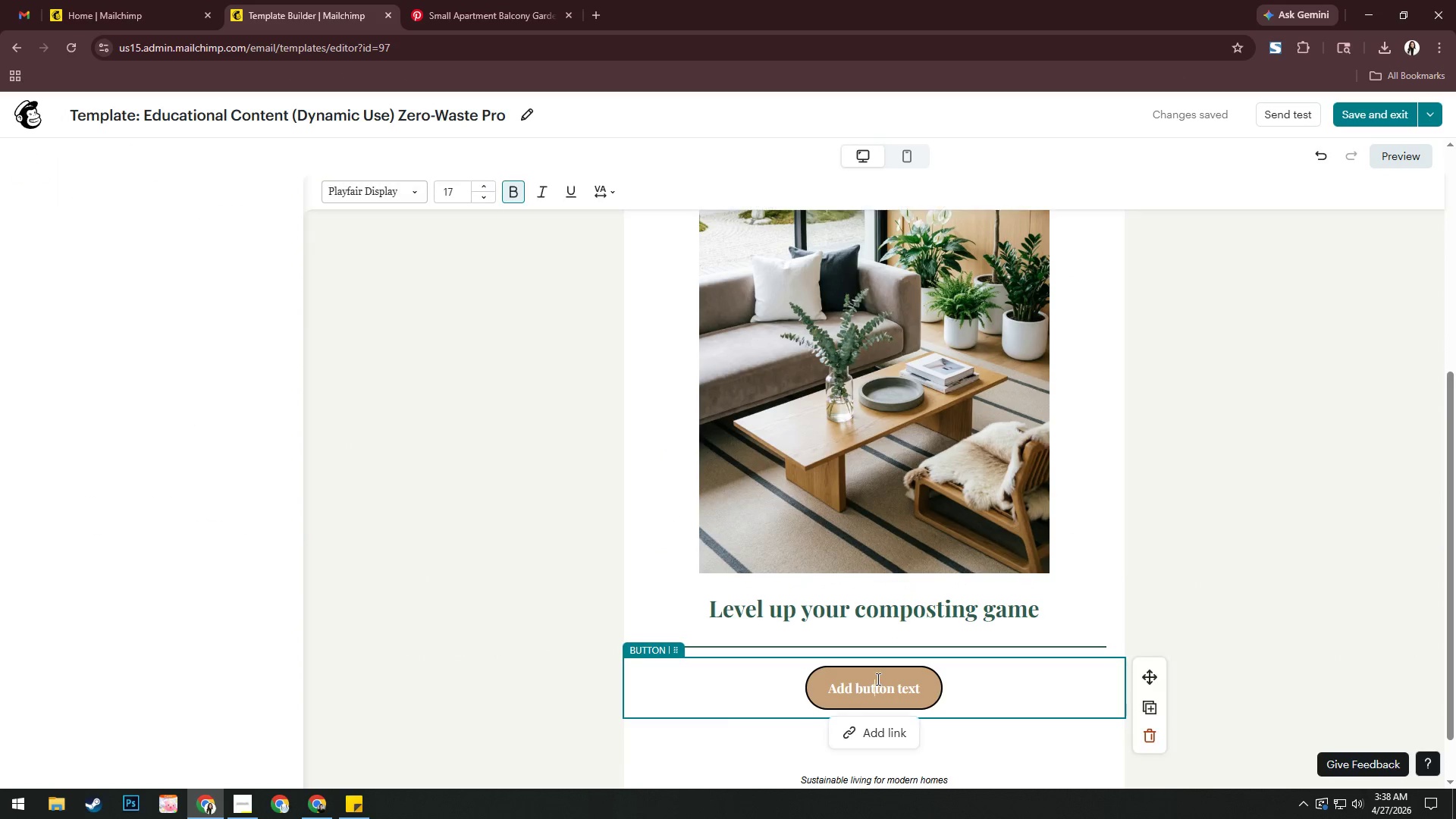 
key(Control+A)
 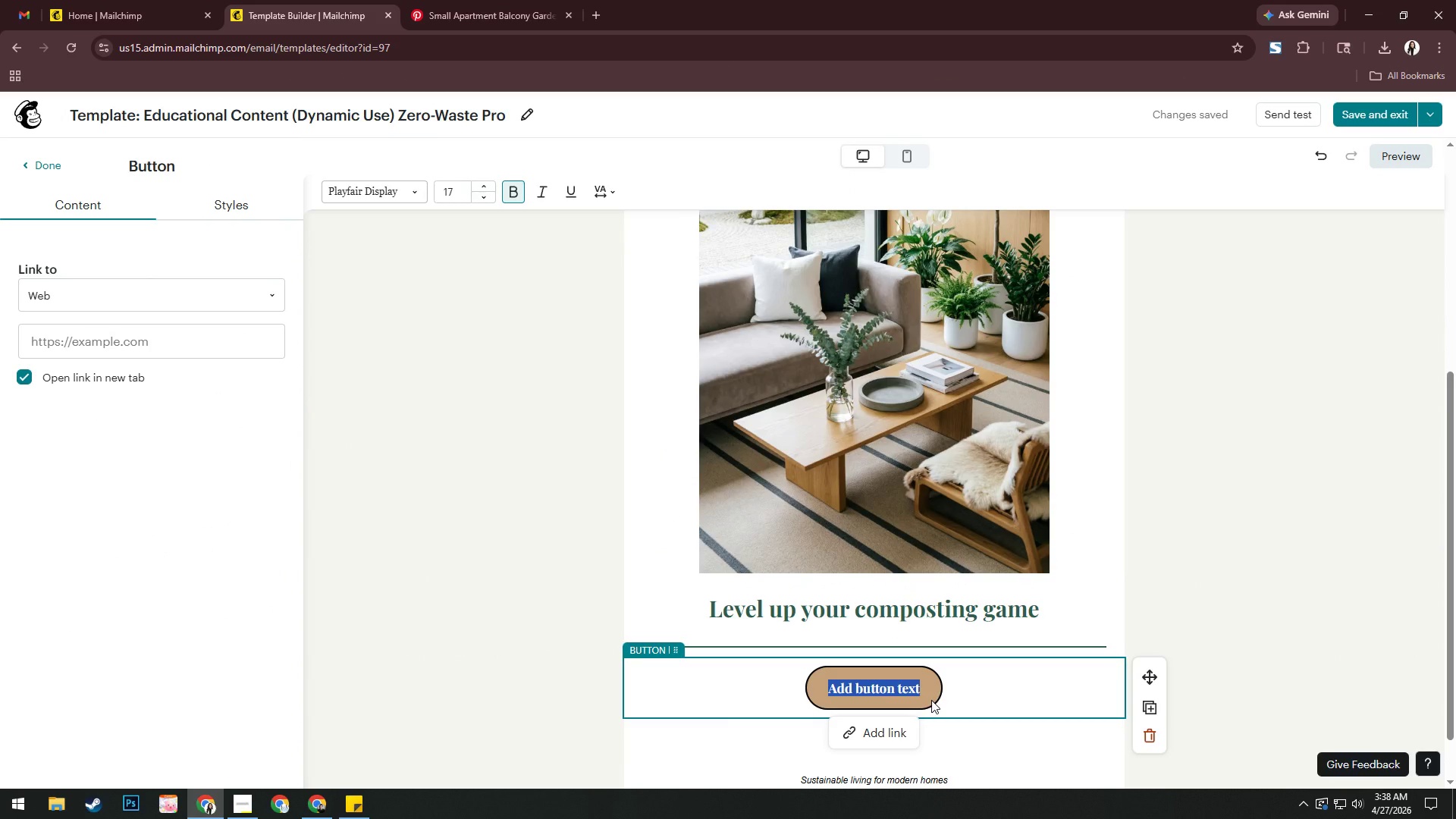 
type(Explore you)
key(Backspace)
key(Backspace)
key(Backspace)
type(T)
key(Backspace)
type(Y)
key(Backspace)
key(Backspace)
type( Your Perfect Kit)
 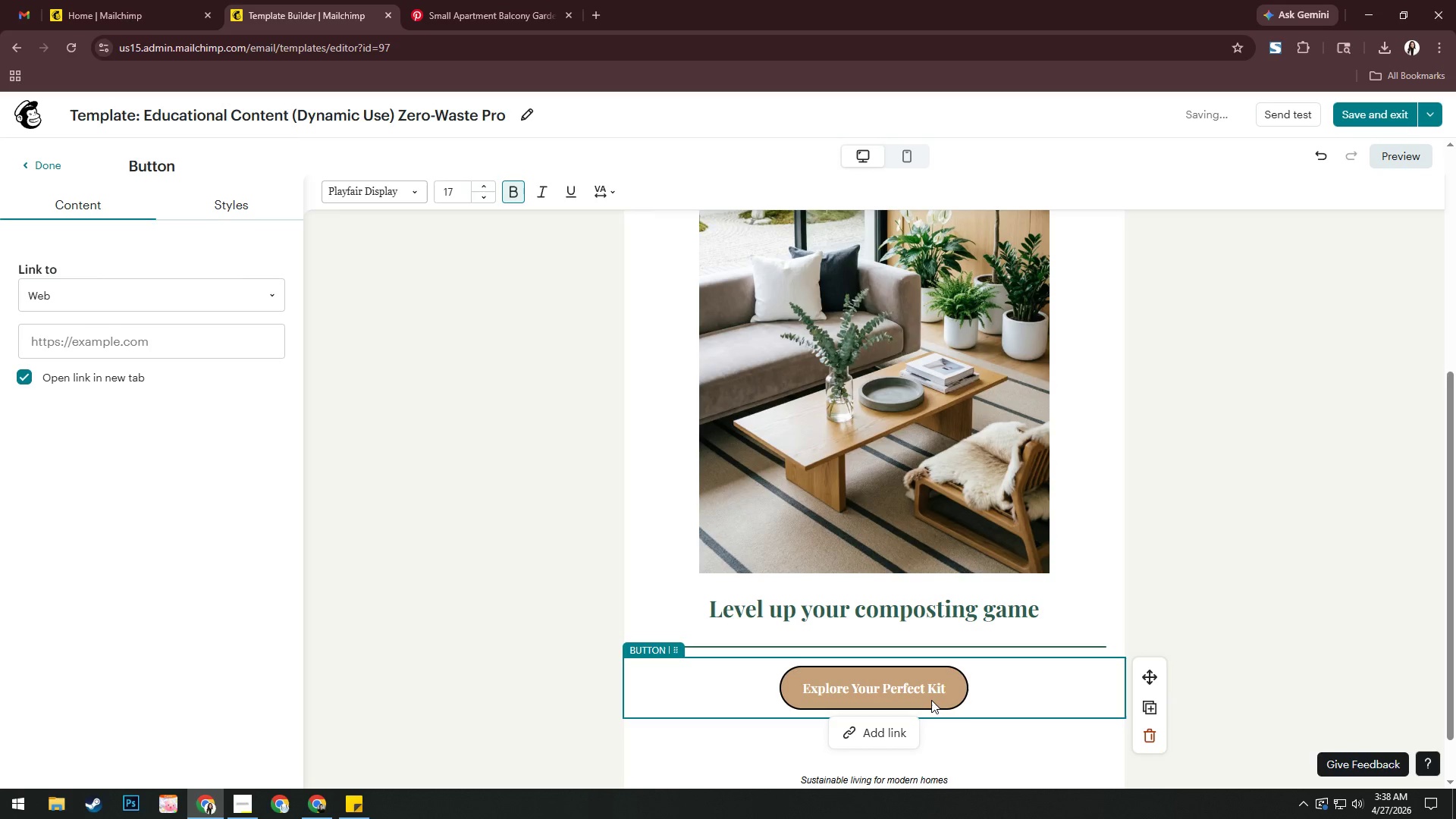 
left_click([1239, 561])
 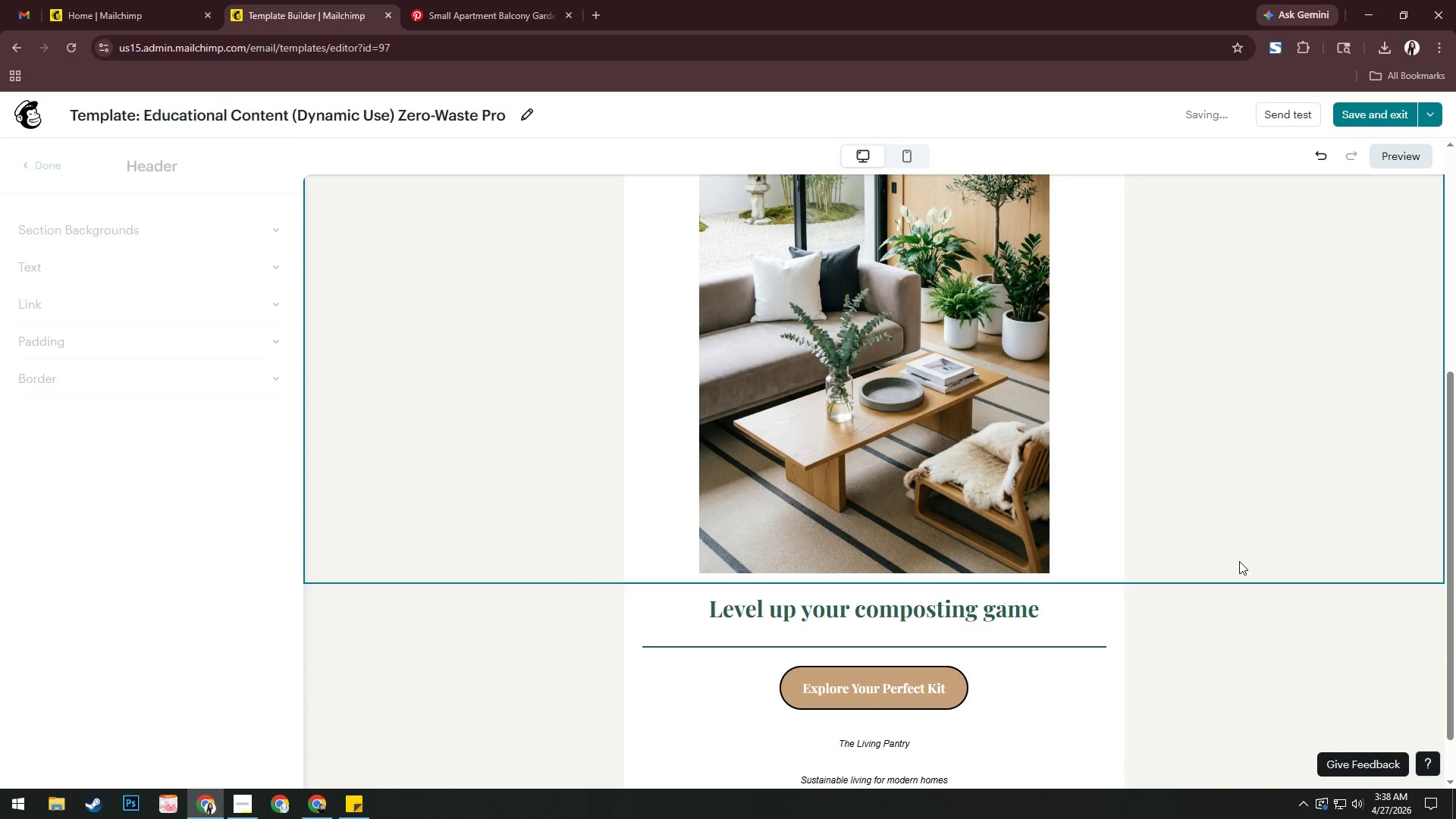 
scroll: coordinate [1239, 561], scroll_direction: down, amount: 4.0
 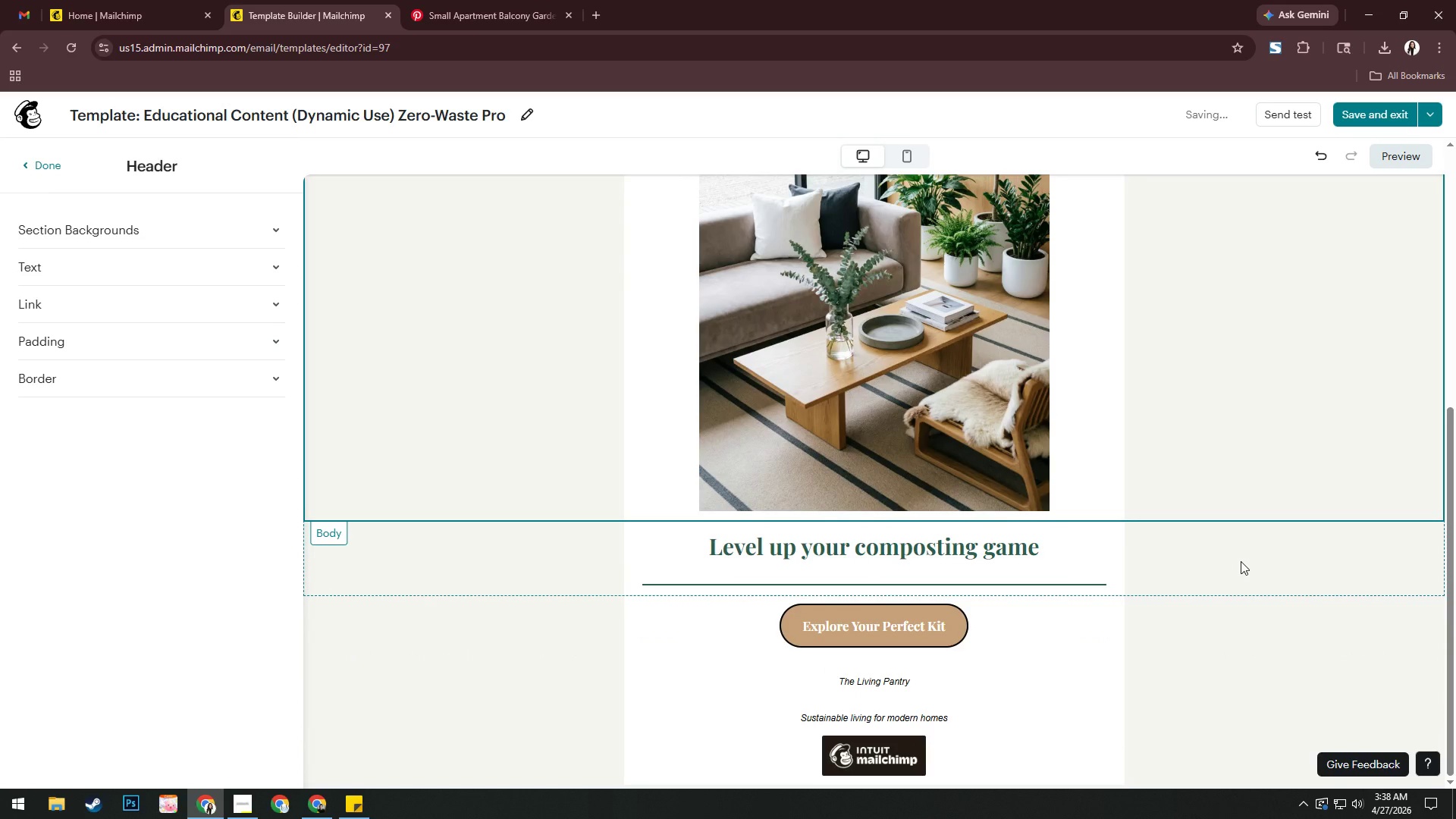 
scroll: coordinate [1241, 561], scroll_direction: up, amount: 2.0
 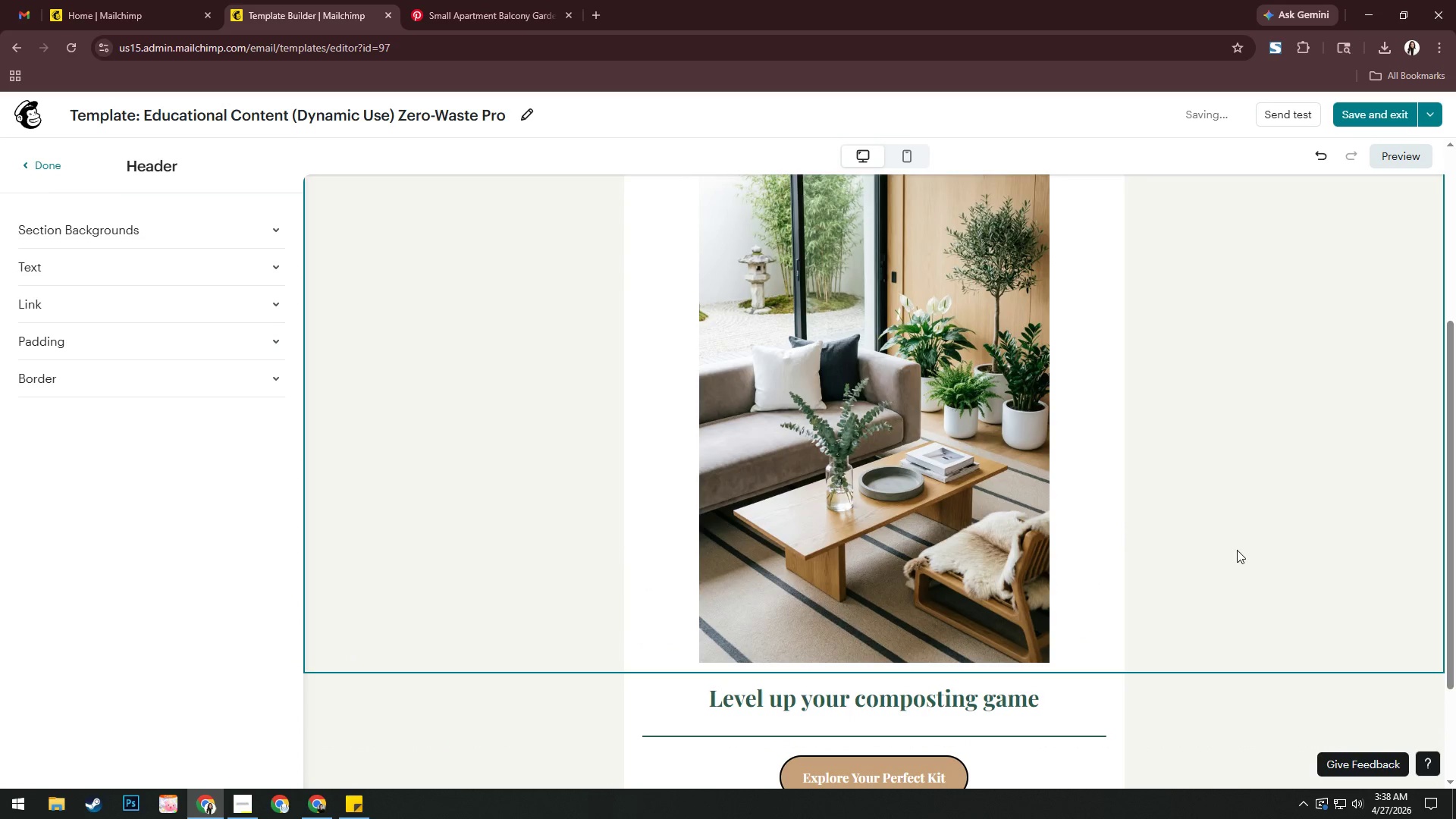 
left_click([1236, 541])
 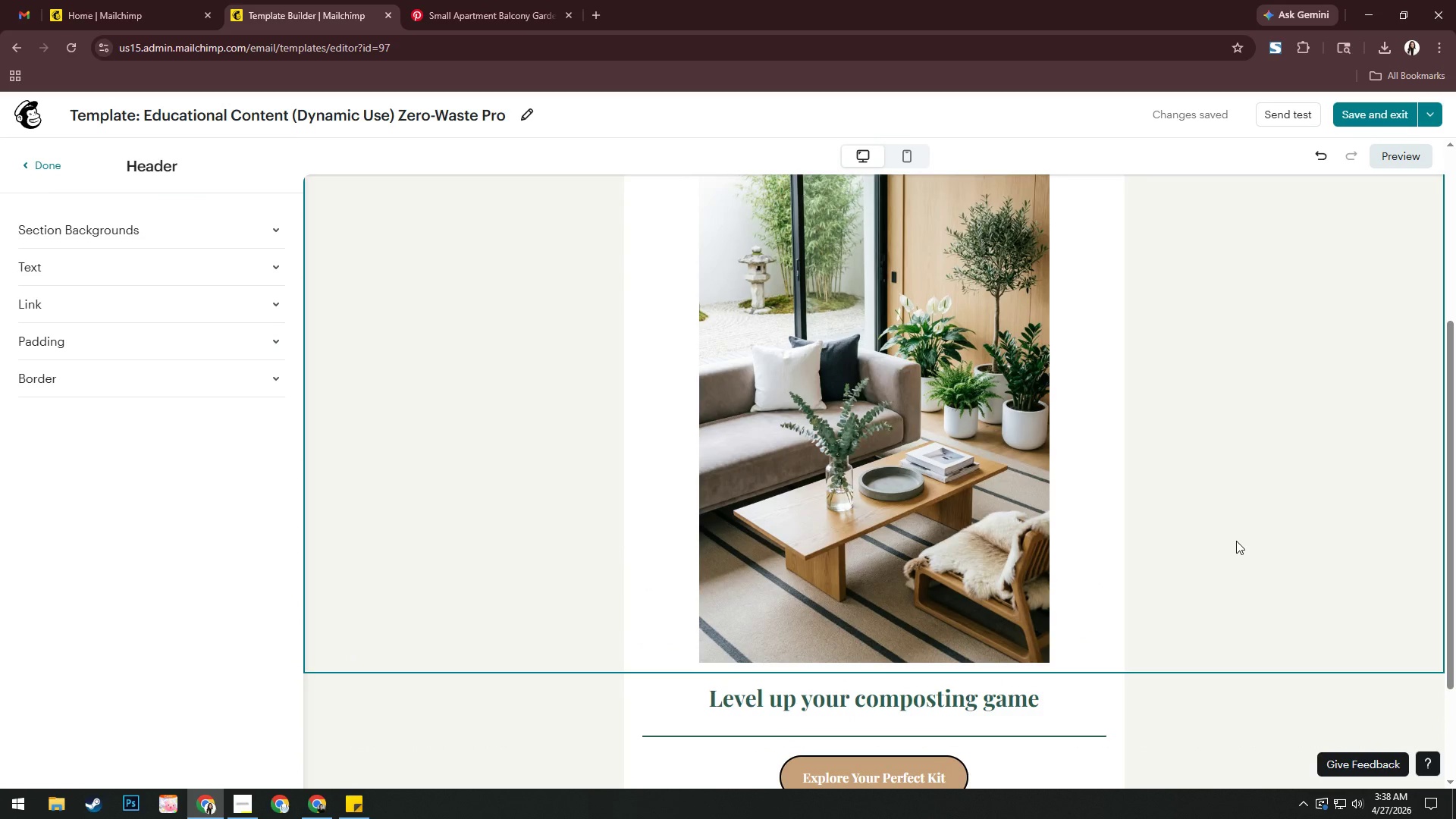 
scroll: coordinate [1236, 541], scroll_direction: down, amount: 2.0
 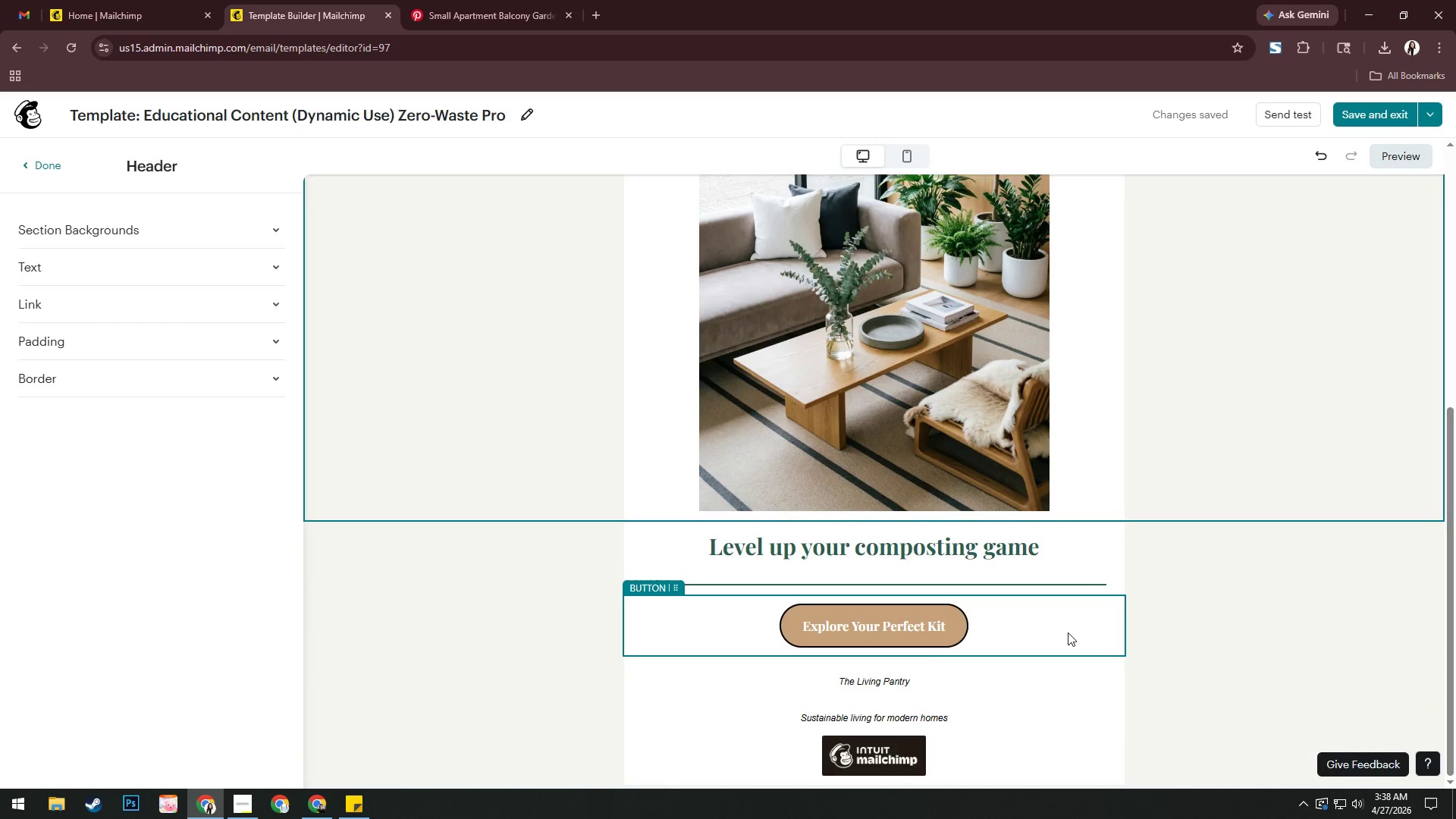 
double_click([1248, 676])
 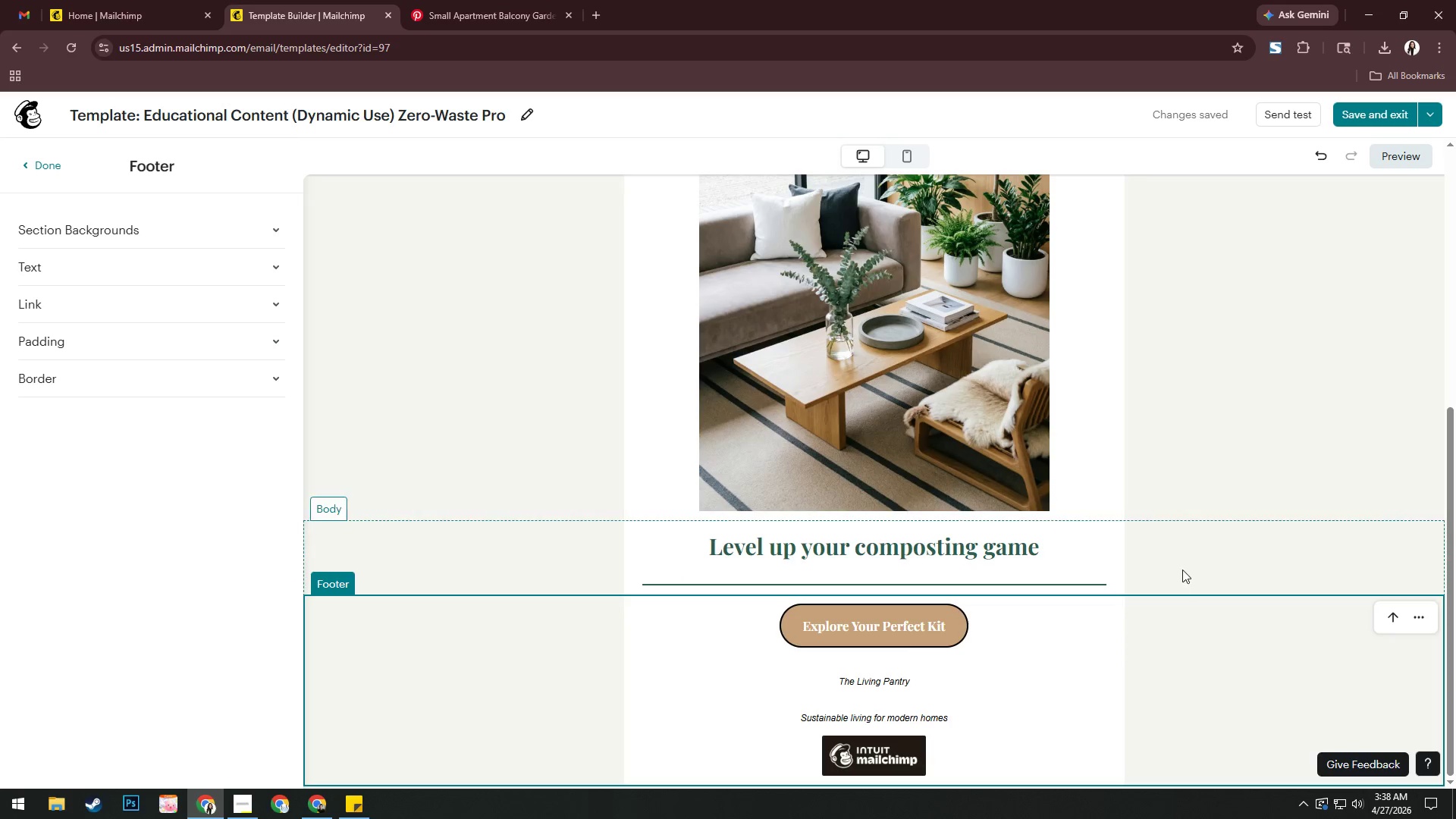 
scroll: coordinate [1179, 544], scroll_direction: up, amount: 12.0
 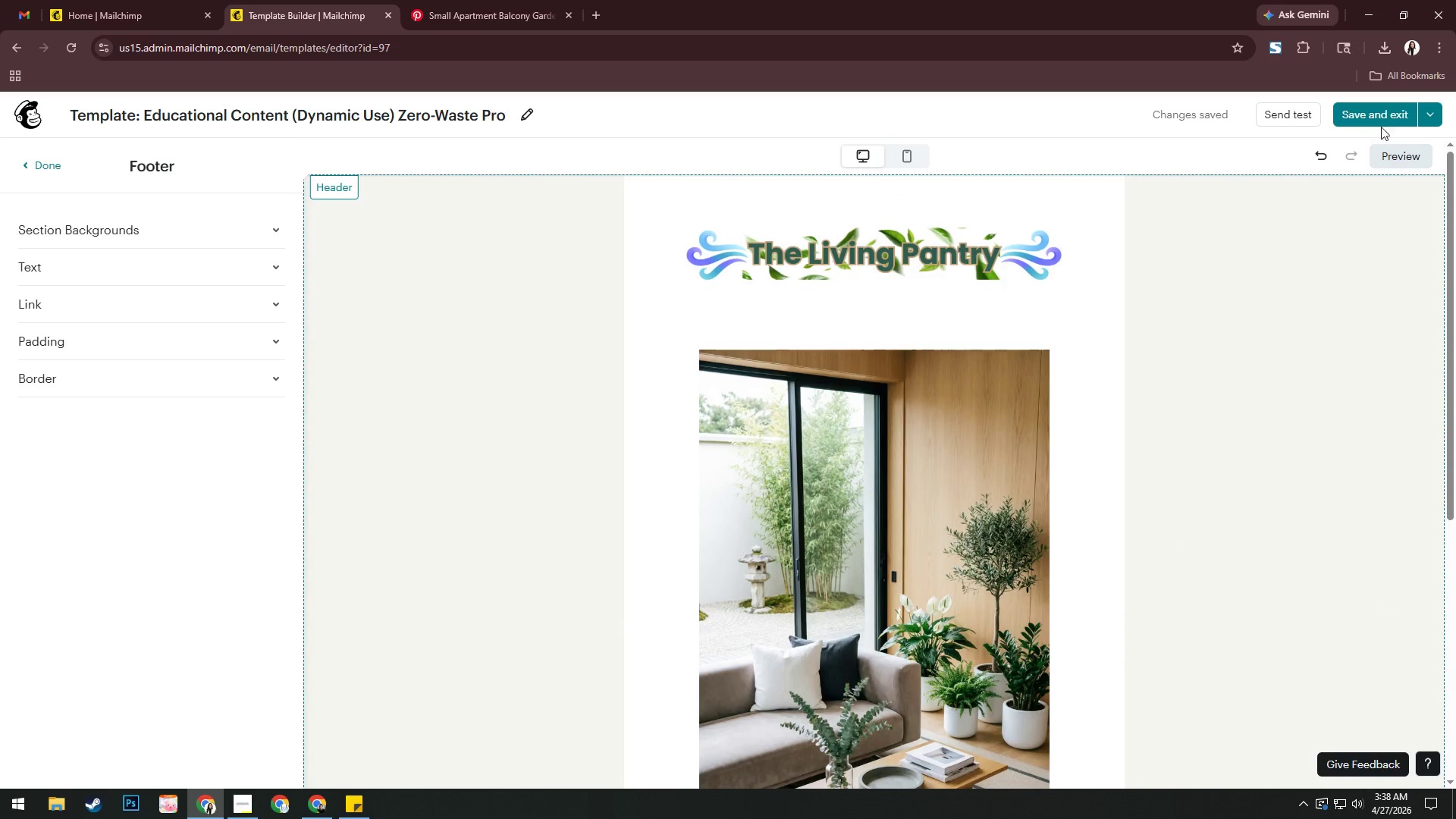 
left_click([1422, 120])
 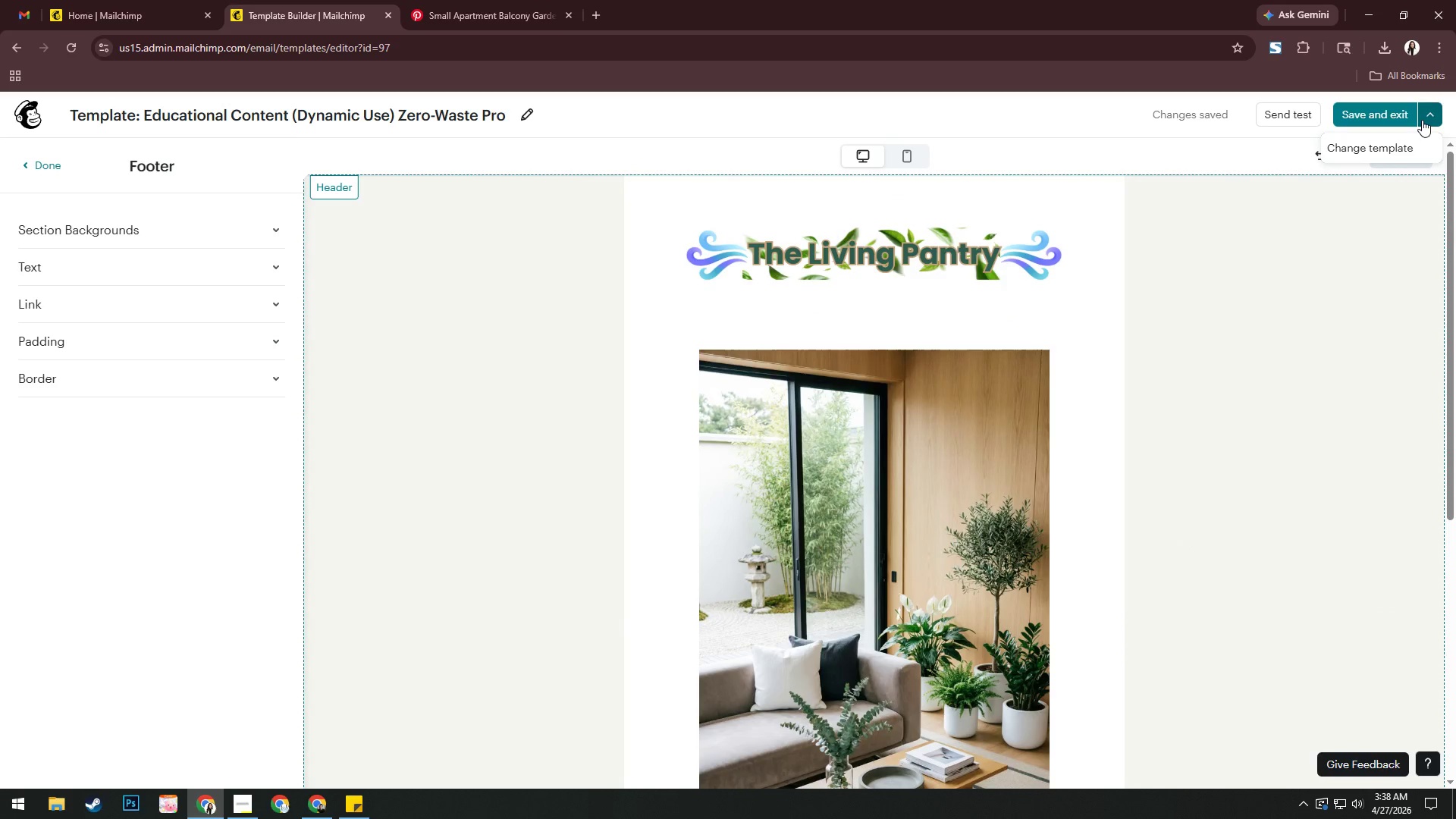 
left_click([1422, 120])
 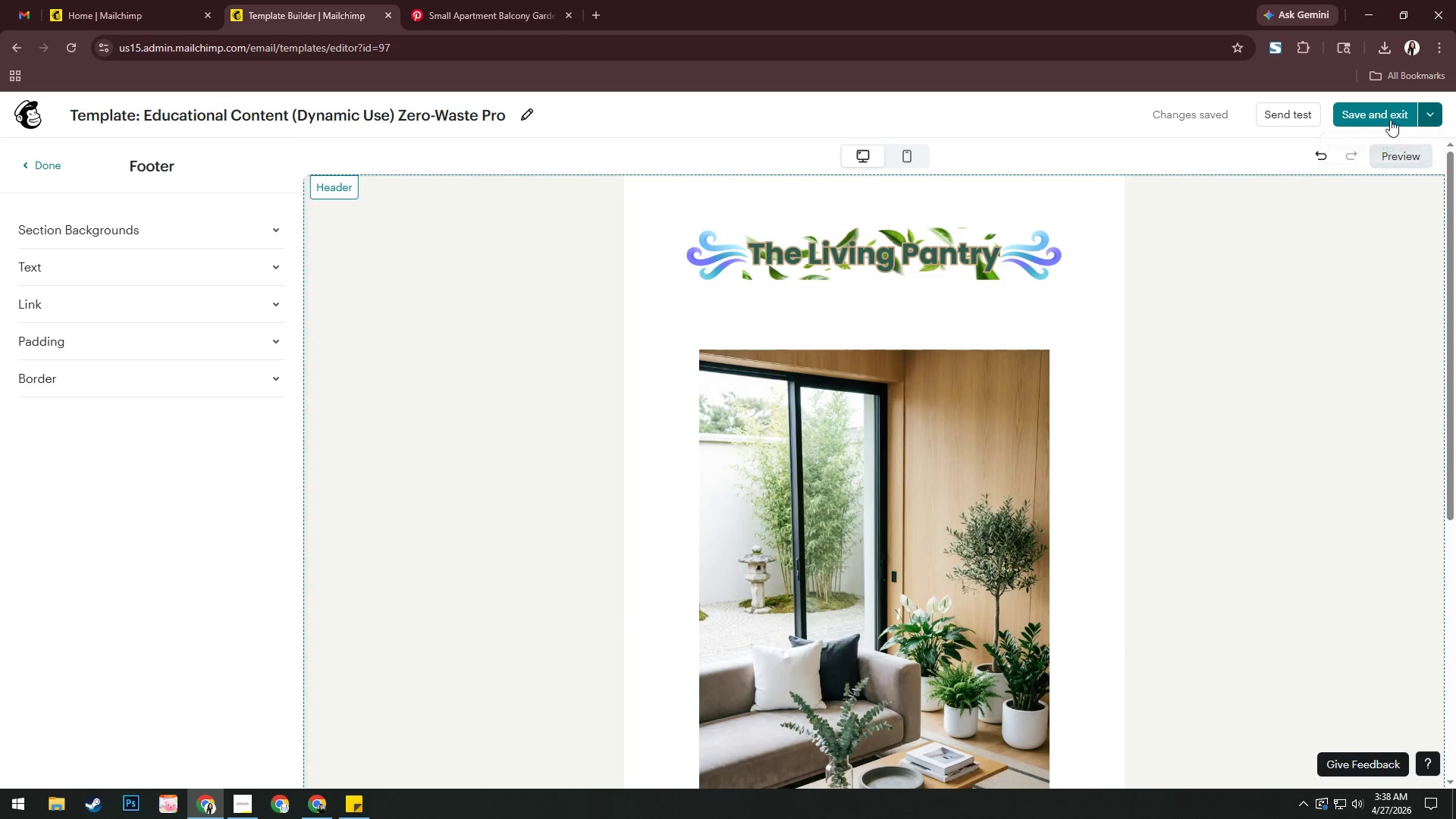 
double_click([1390, 120])
 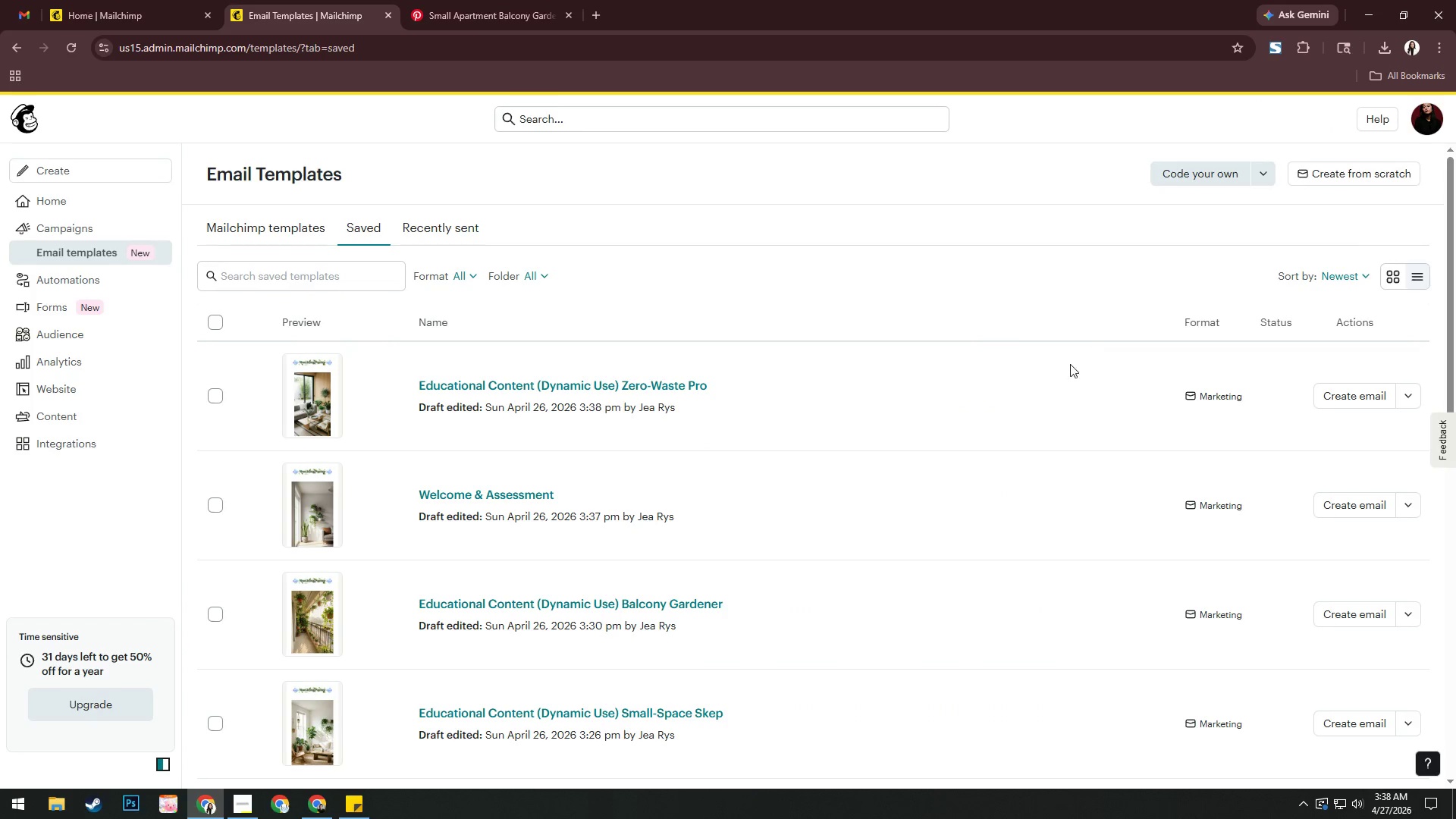 
wait(9.09)
 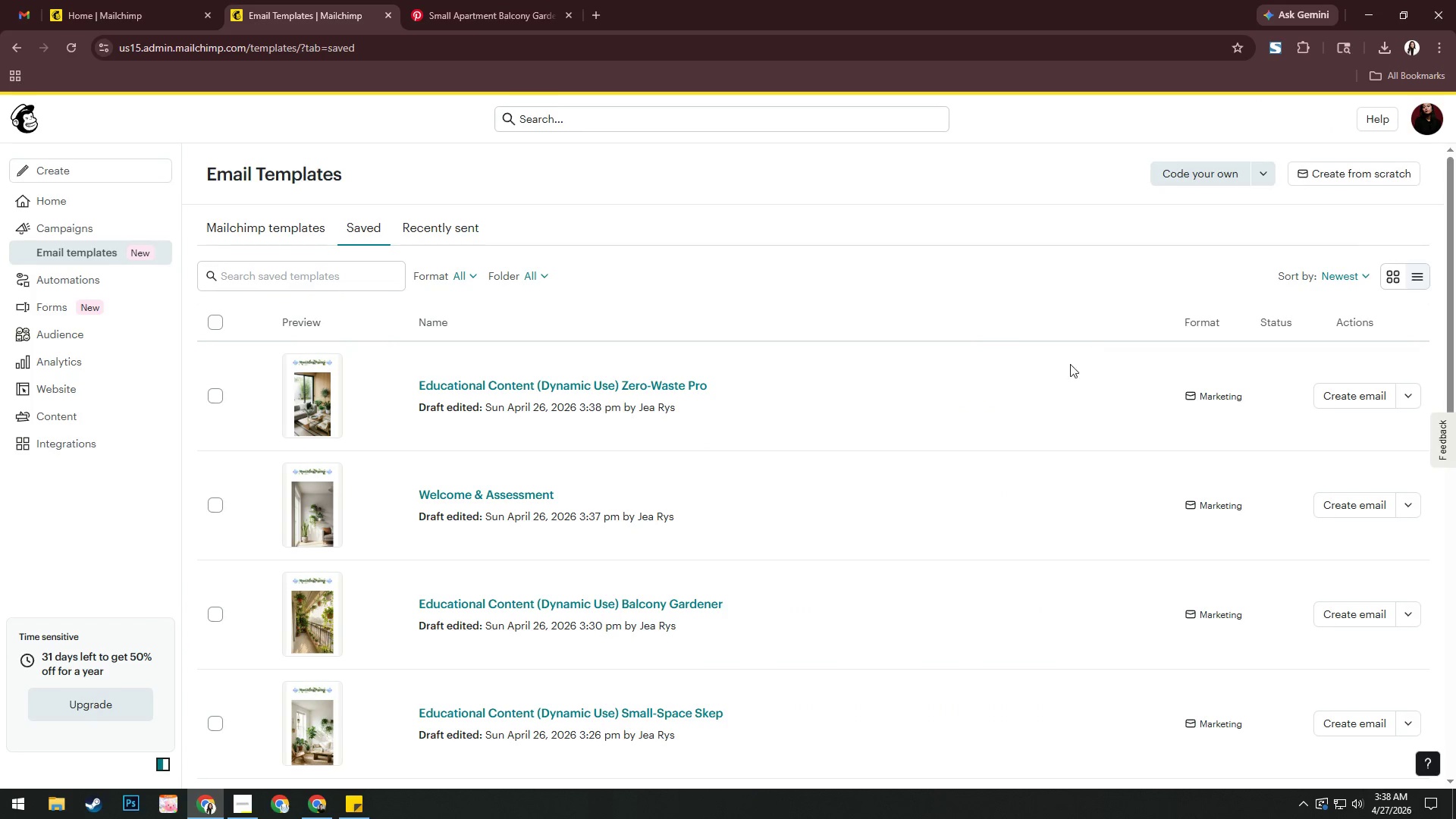 
left_click([908, 502])
 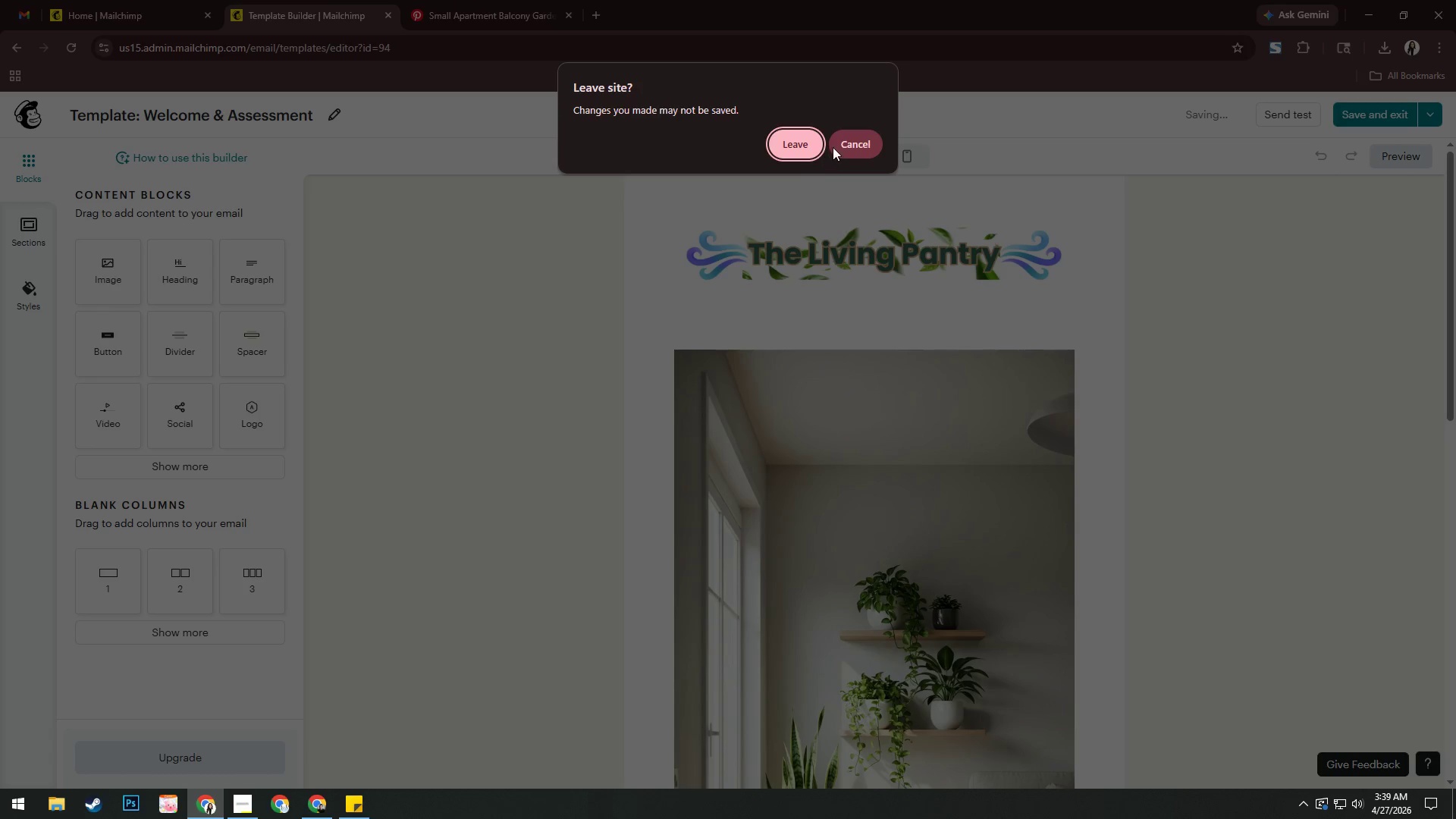 
left_click([1377, 115])
 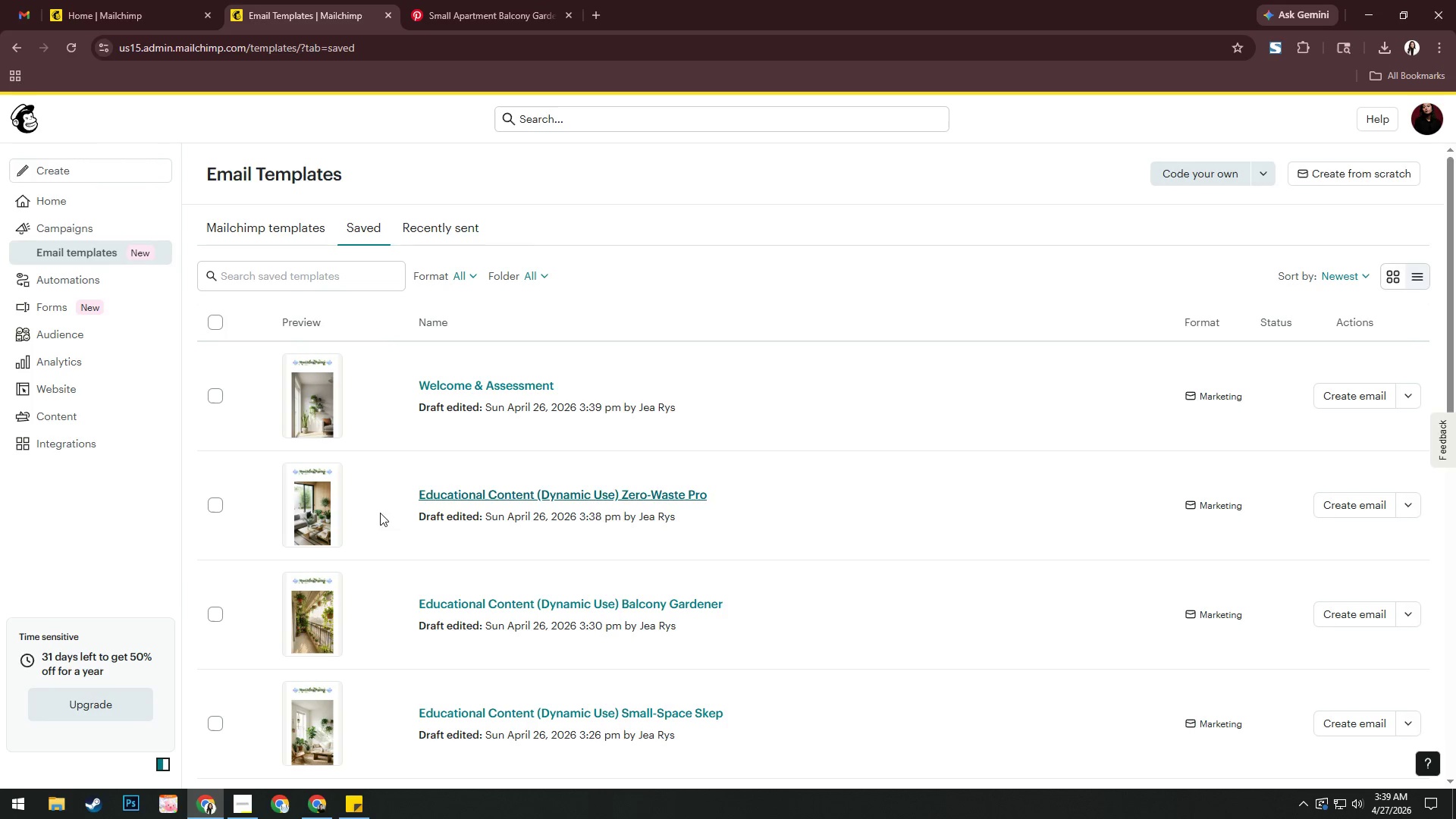 
wait(9.05)
 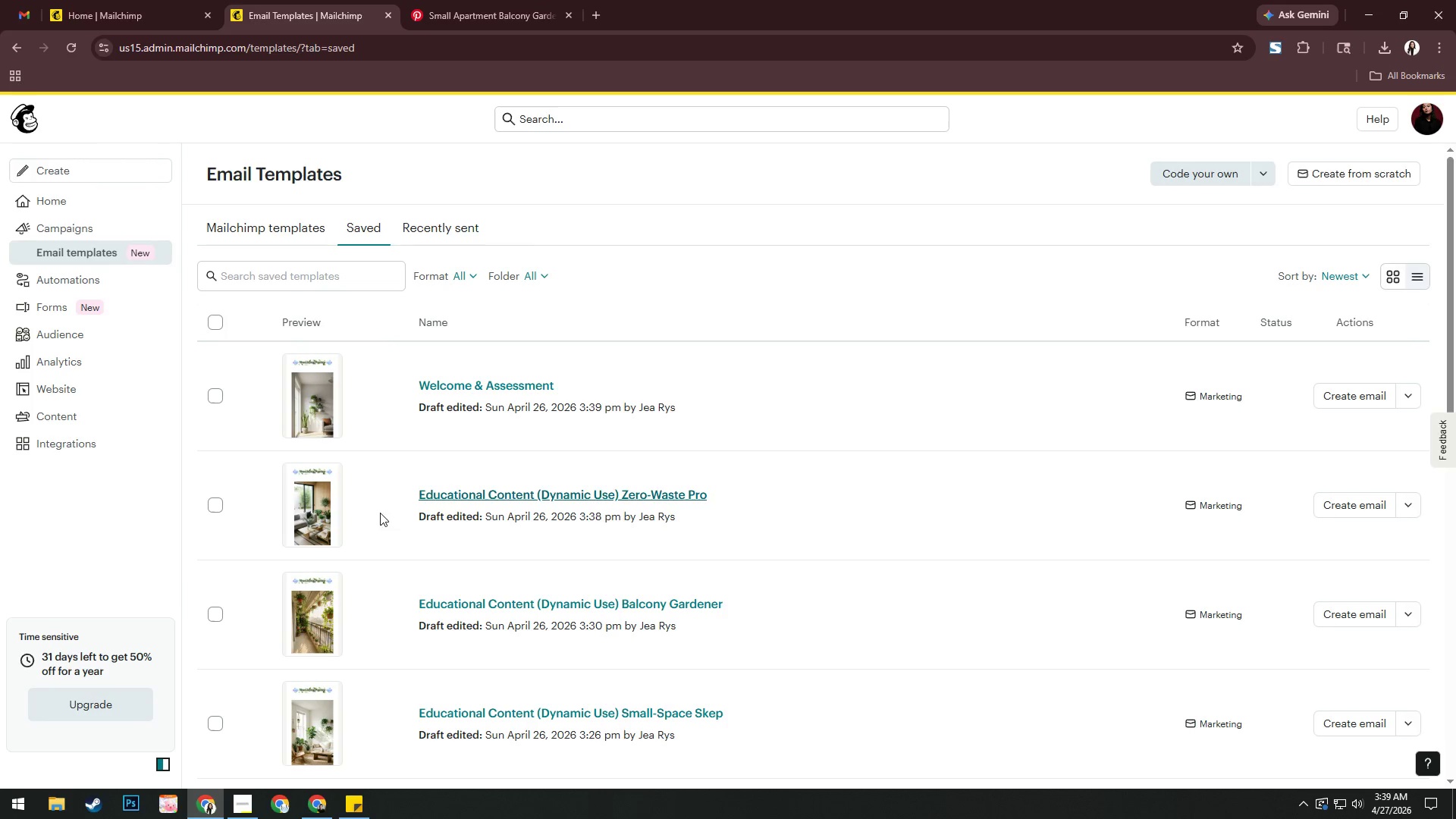 
left_click([1426, 277])
 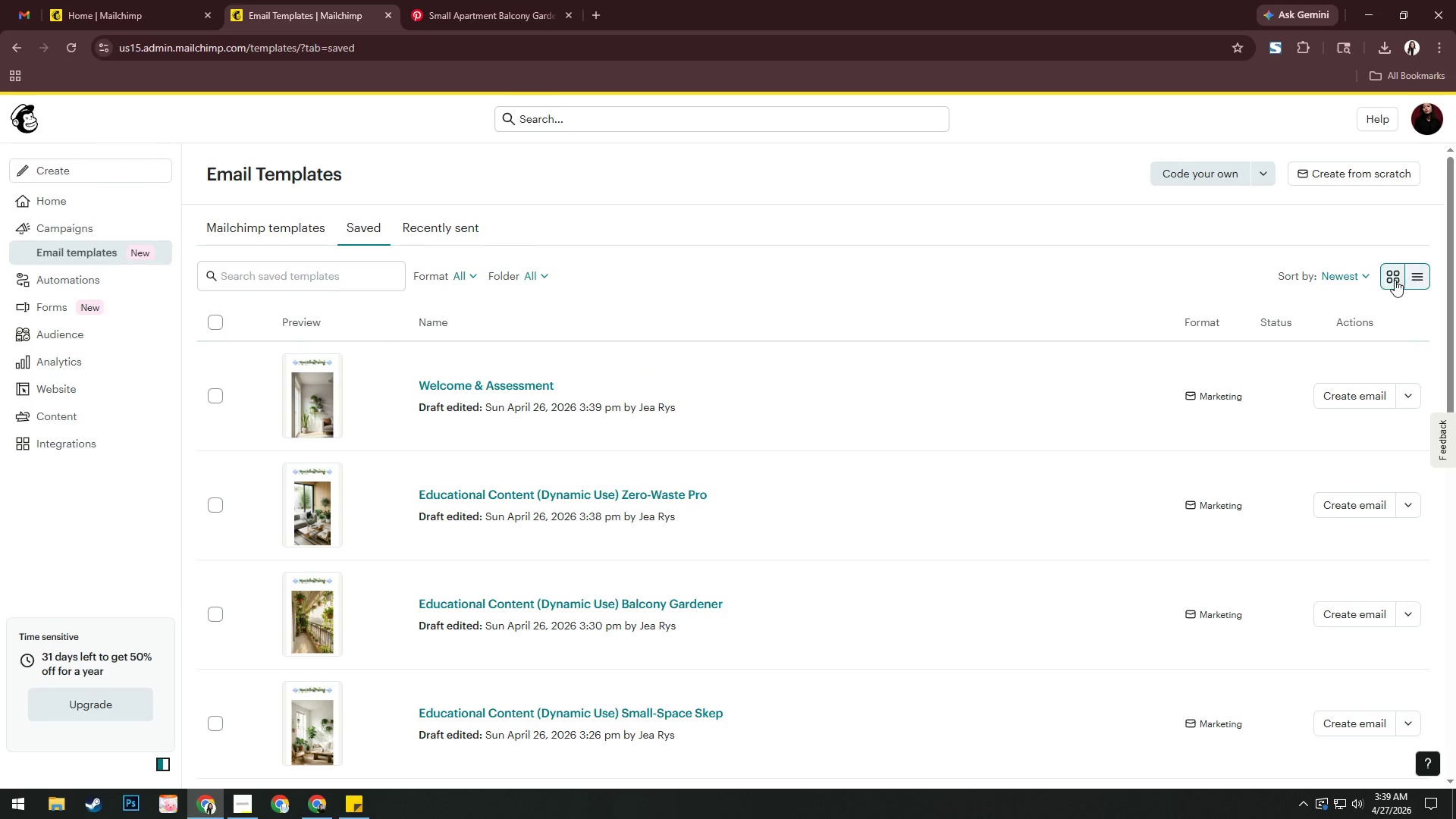 
left_click([1395, 280])
 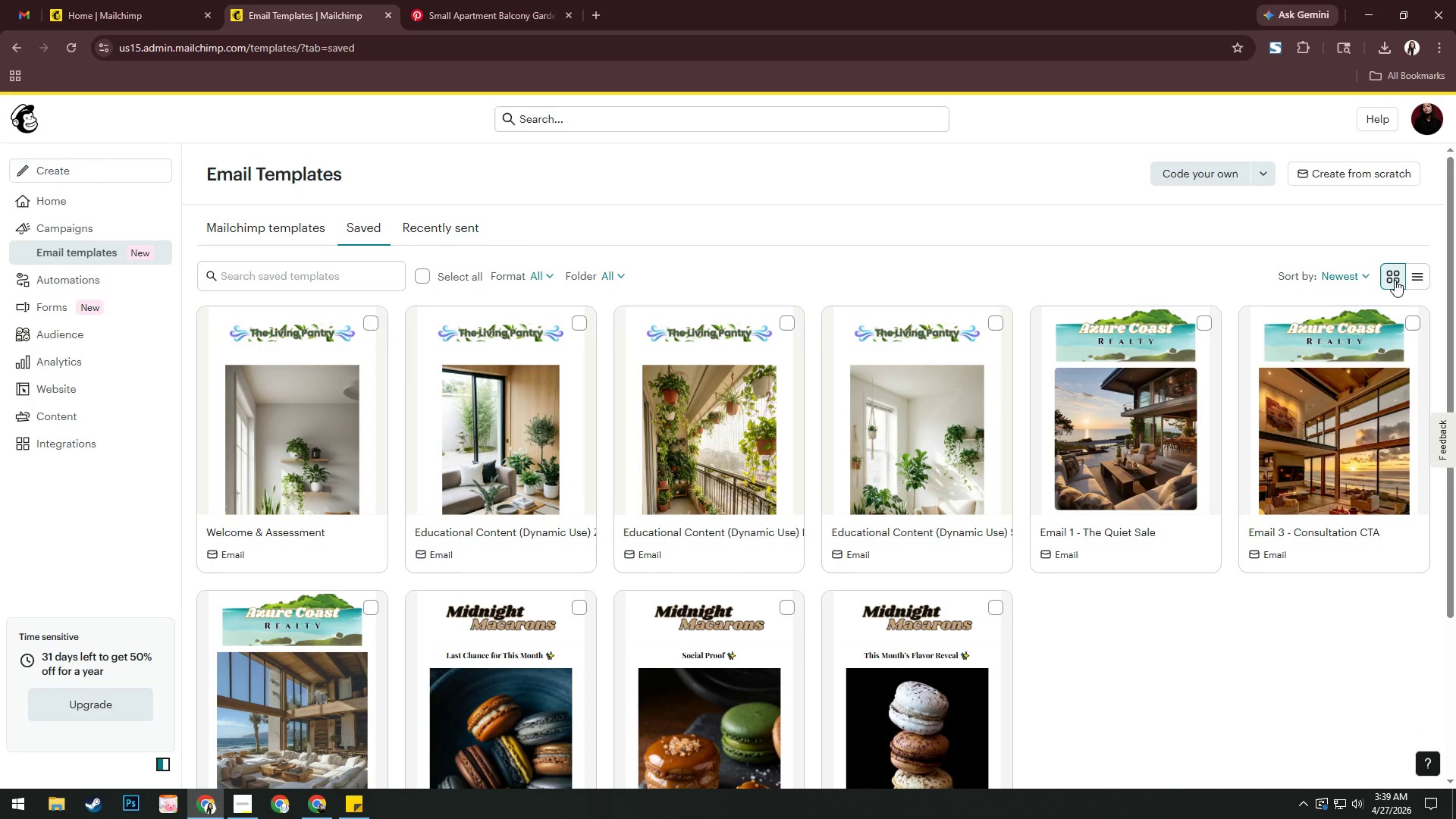 
left_click([1395, 280])
 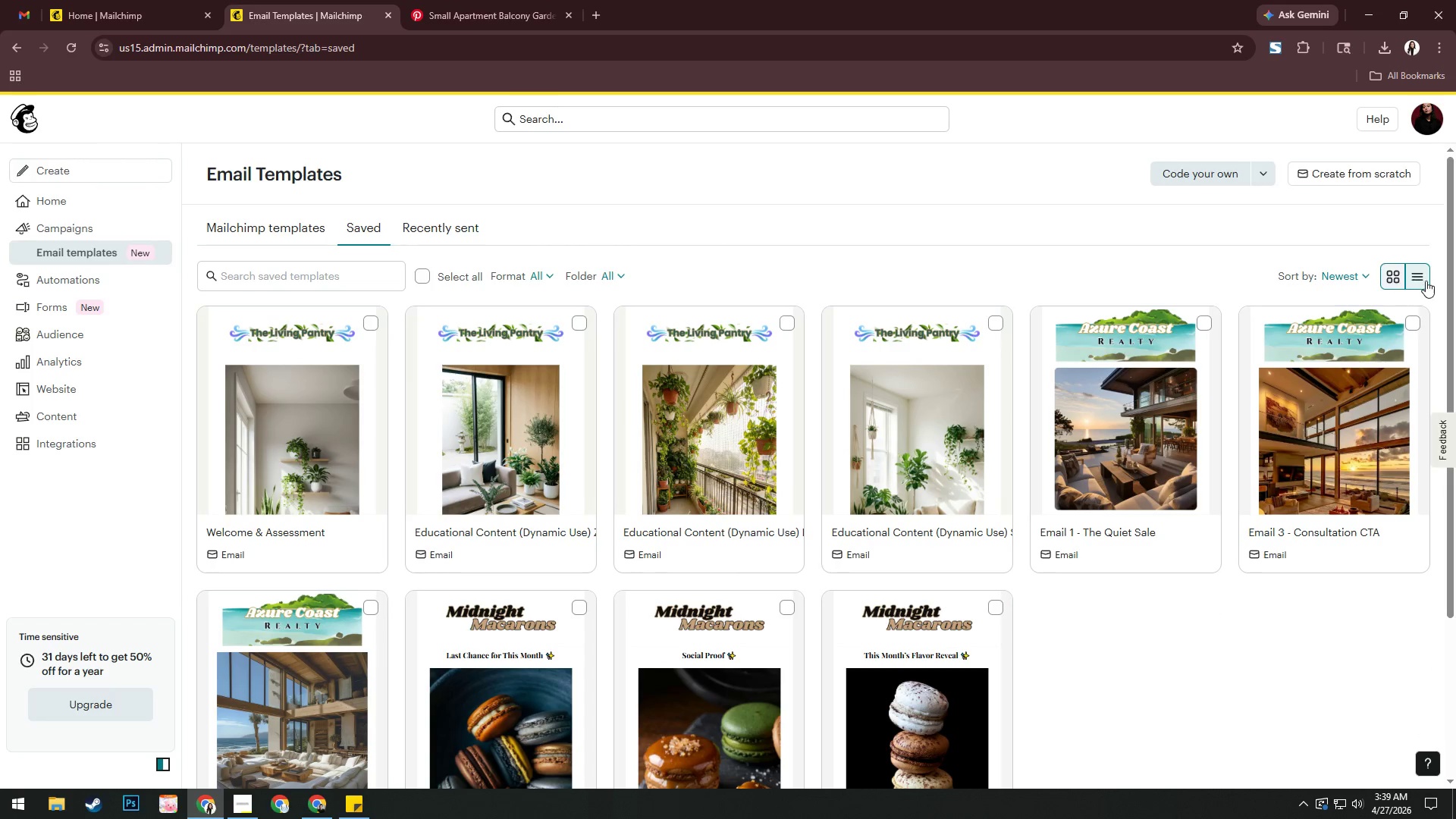 
left_click([1426, 281])
 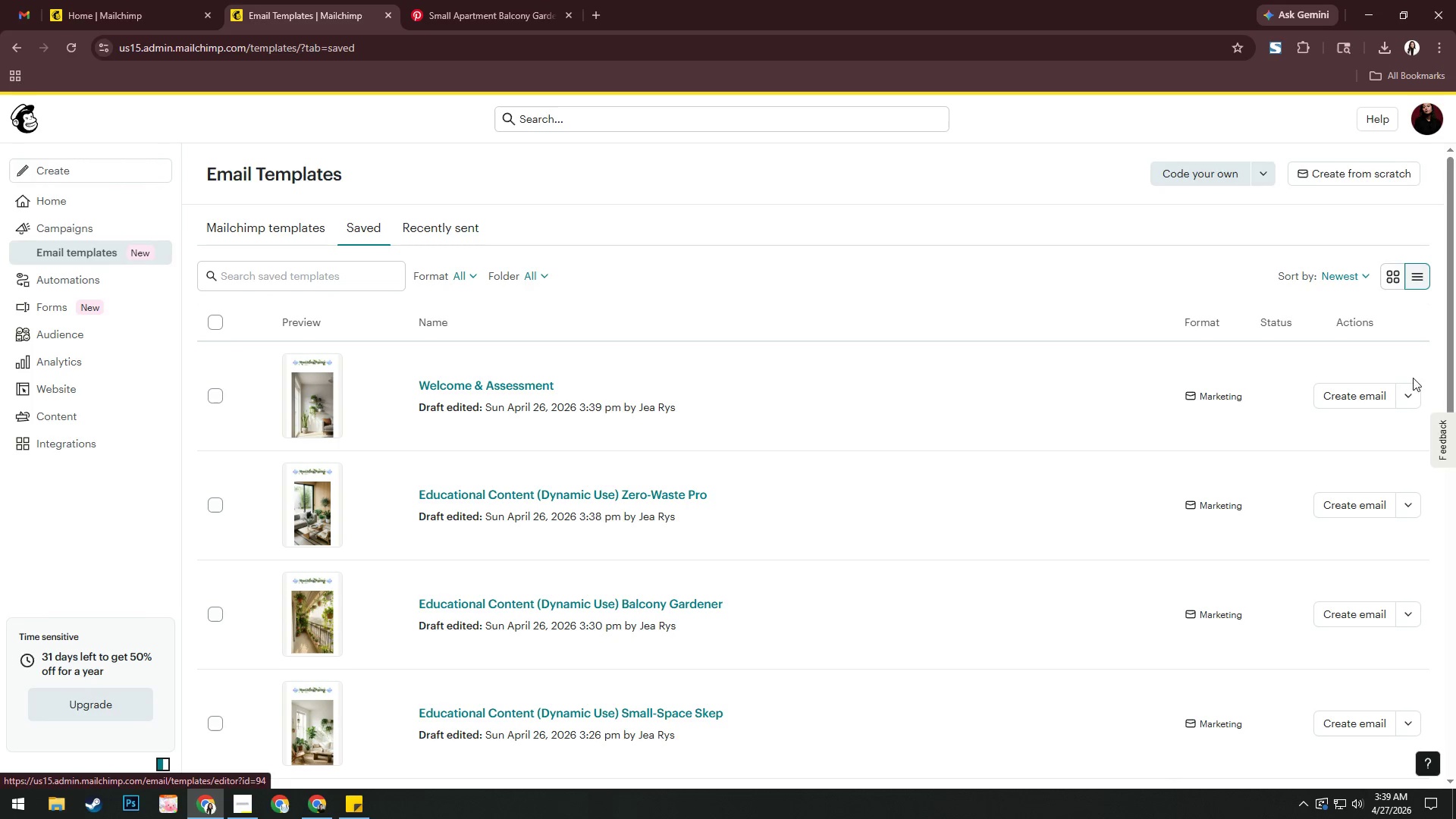 
left_click([1408, 398])
 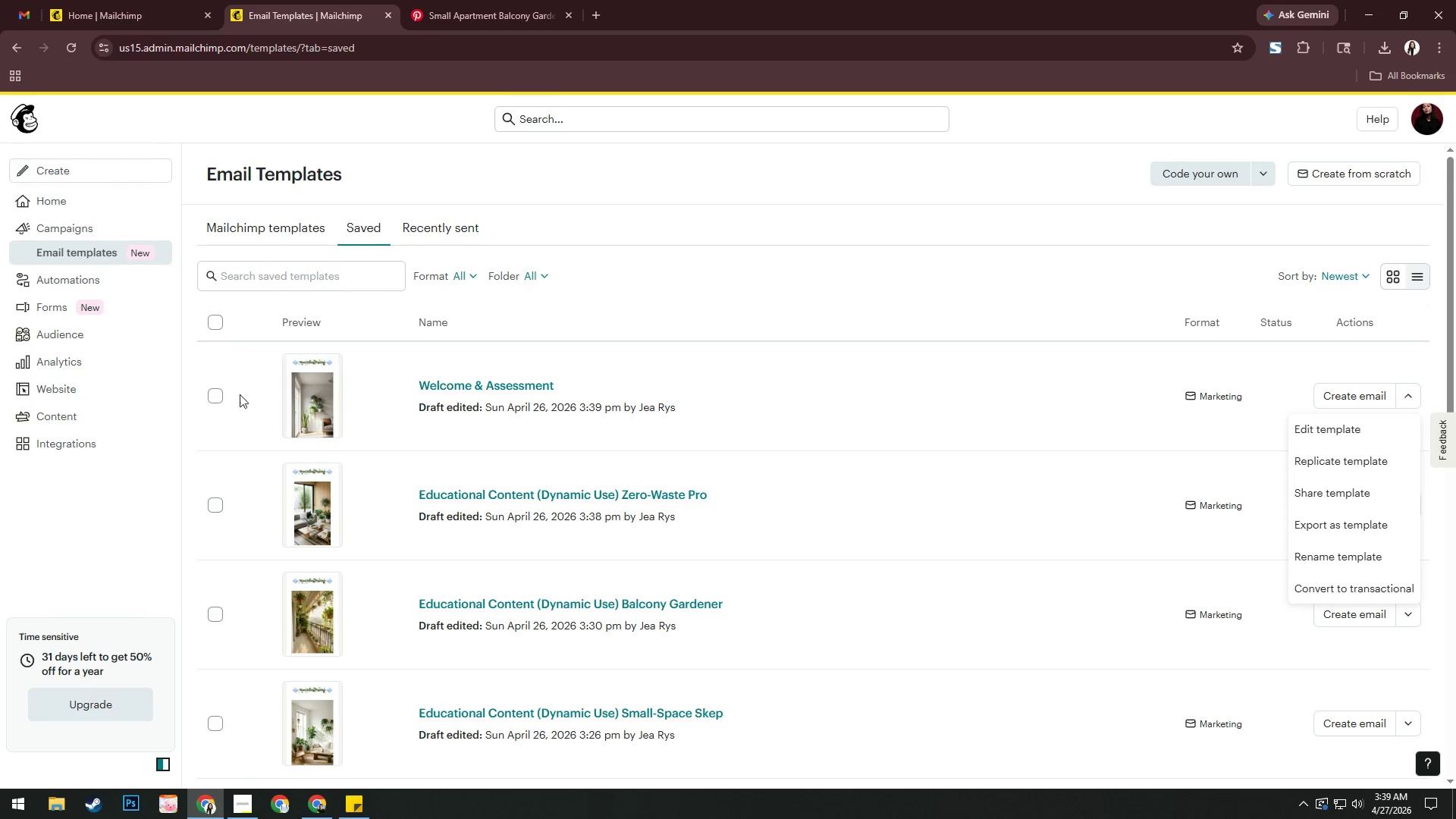 
left_click([216, 395])
 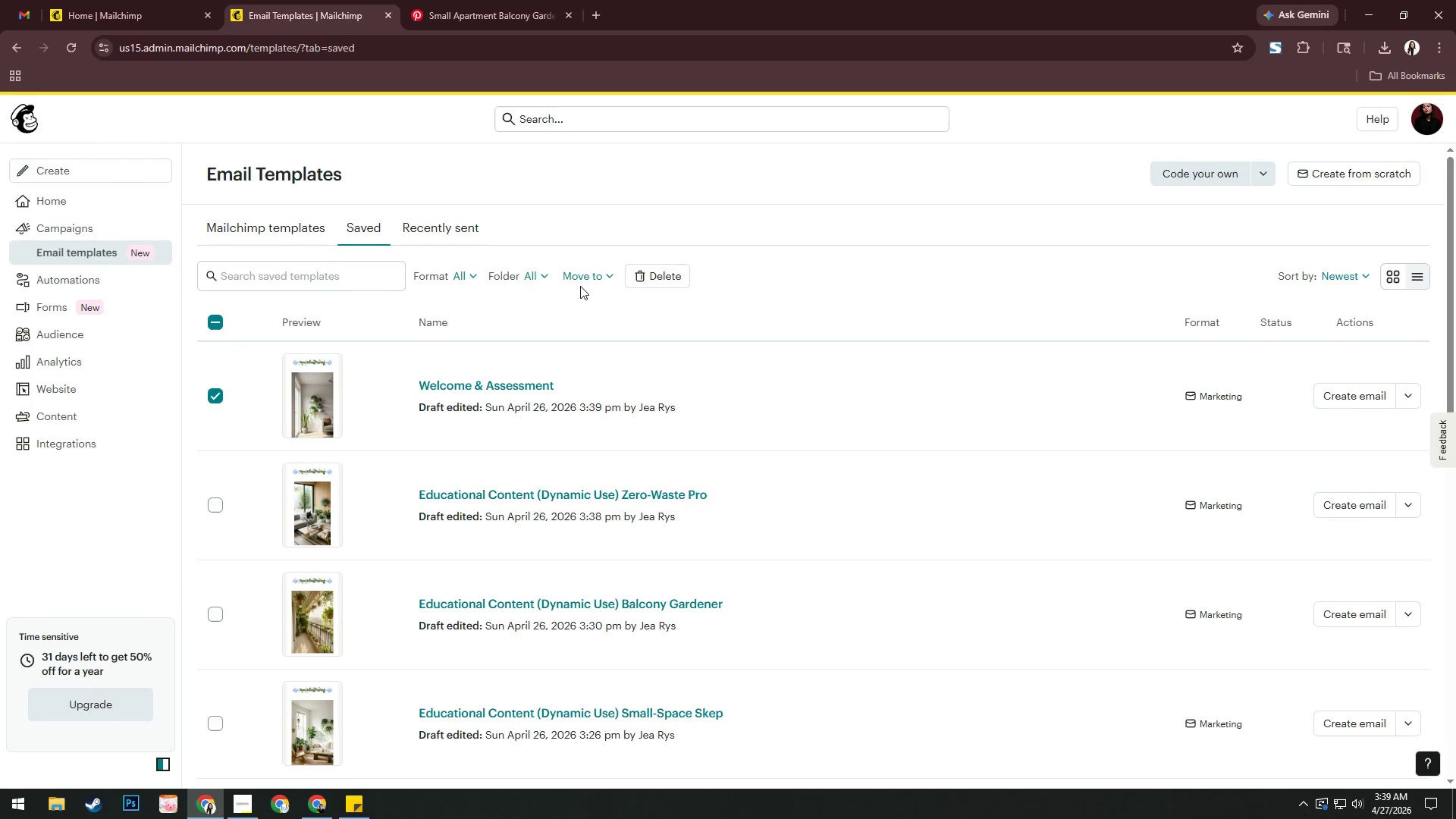 
left_click([589, 280])
 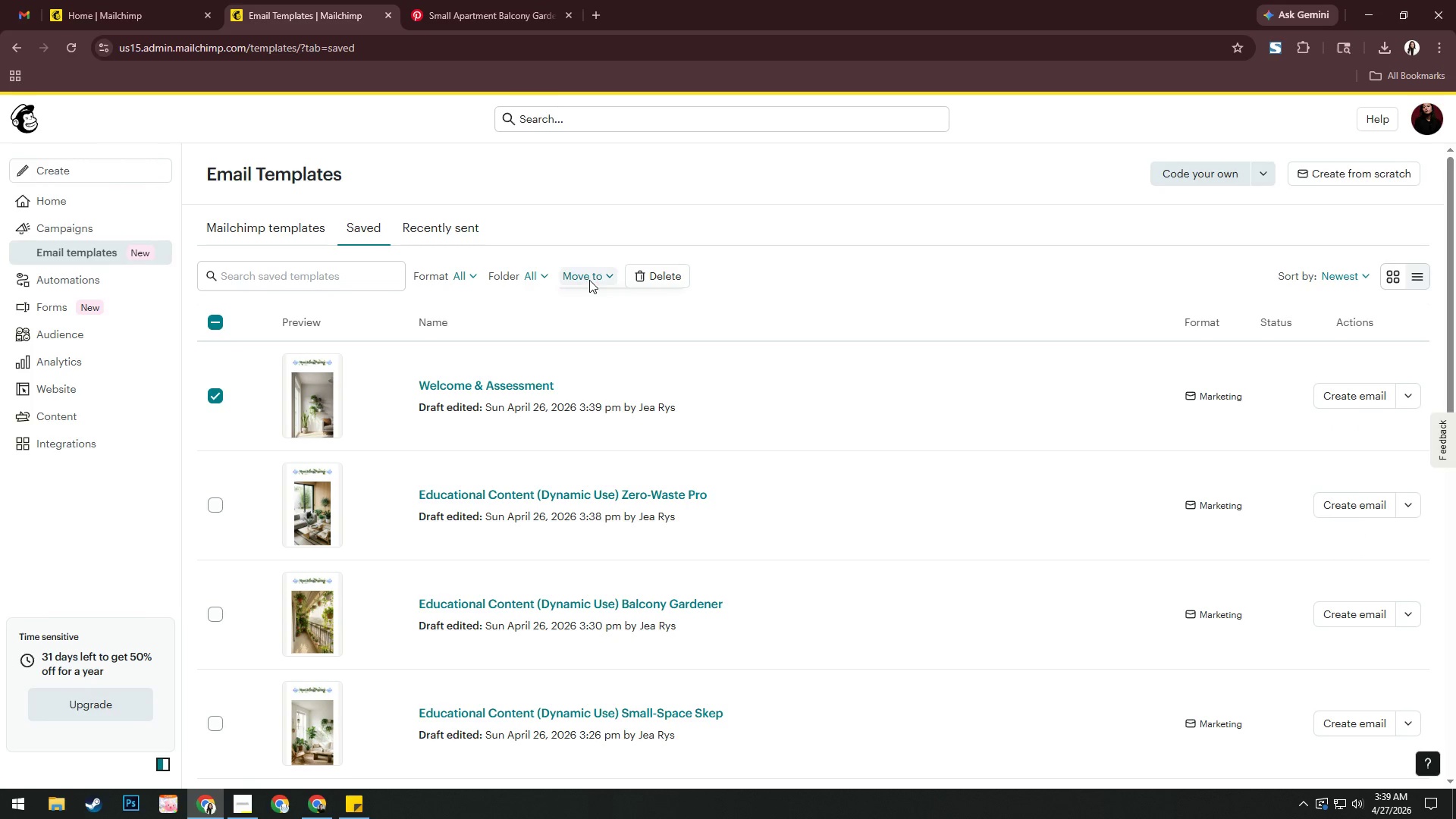 
left_click([608, 275])
 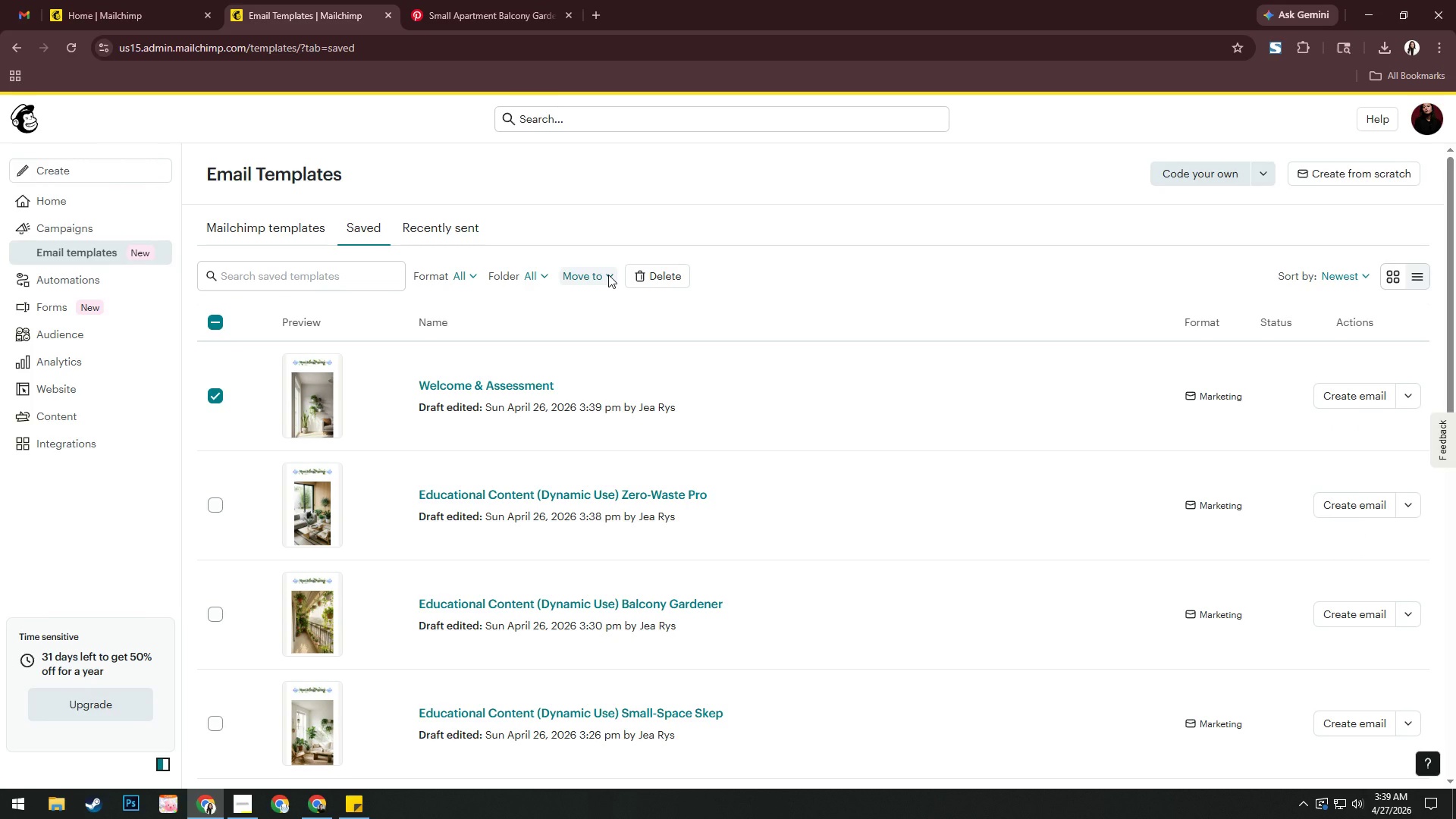 
left_click([608, 275])
 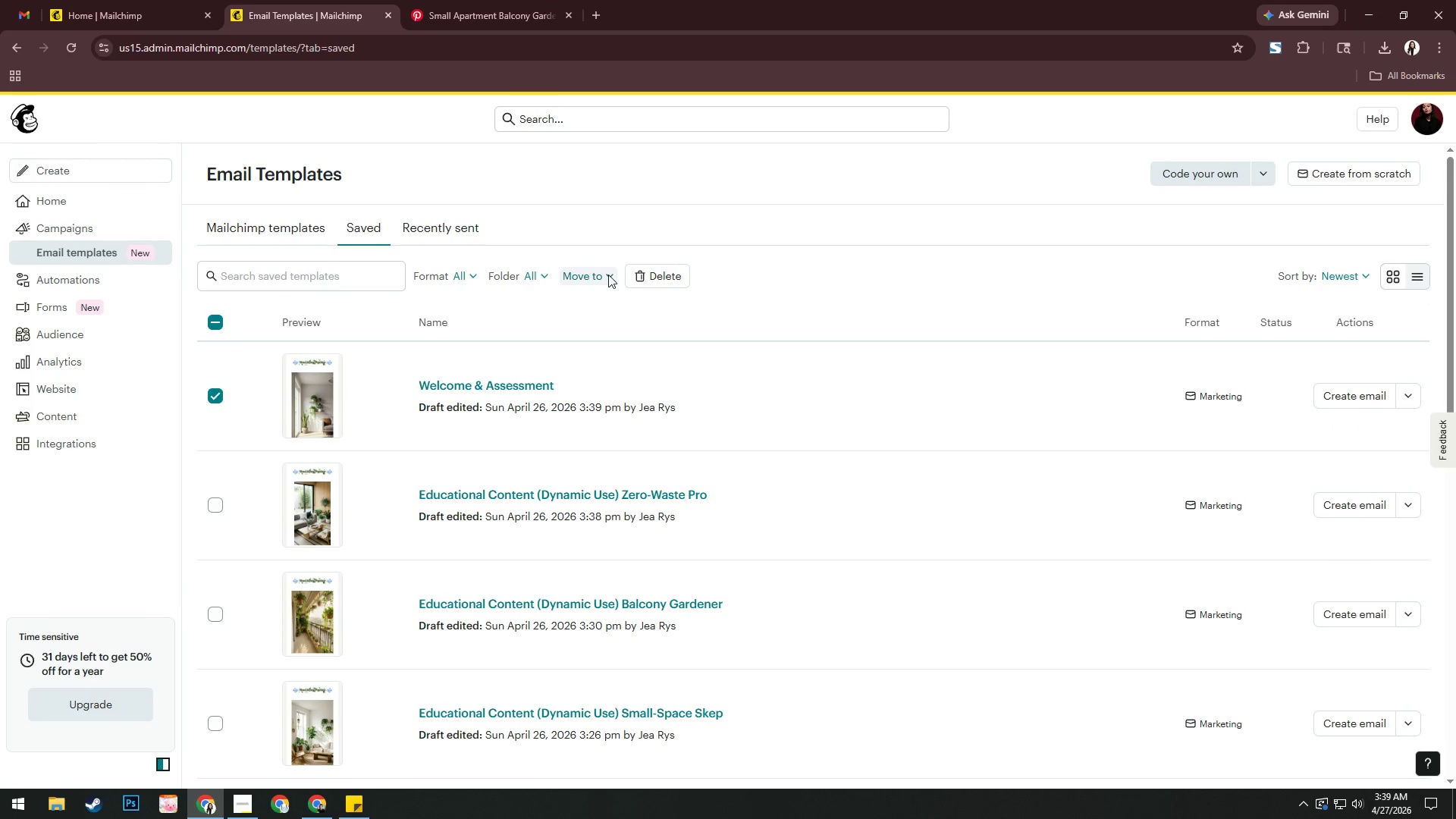 
double_click([608, 275])
 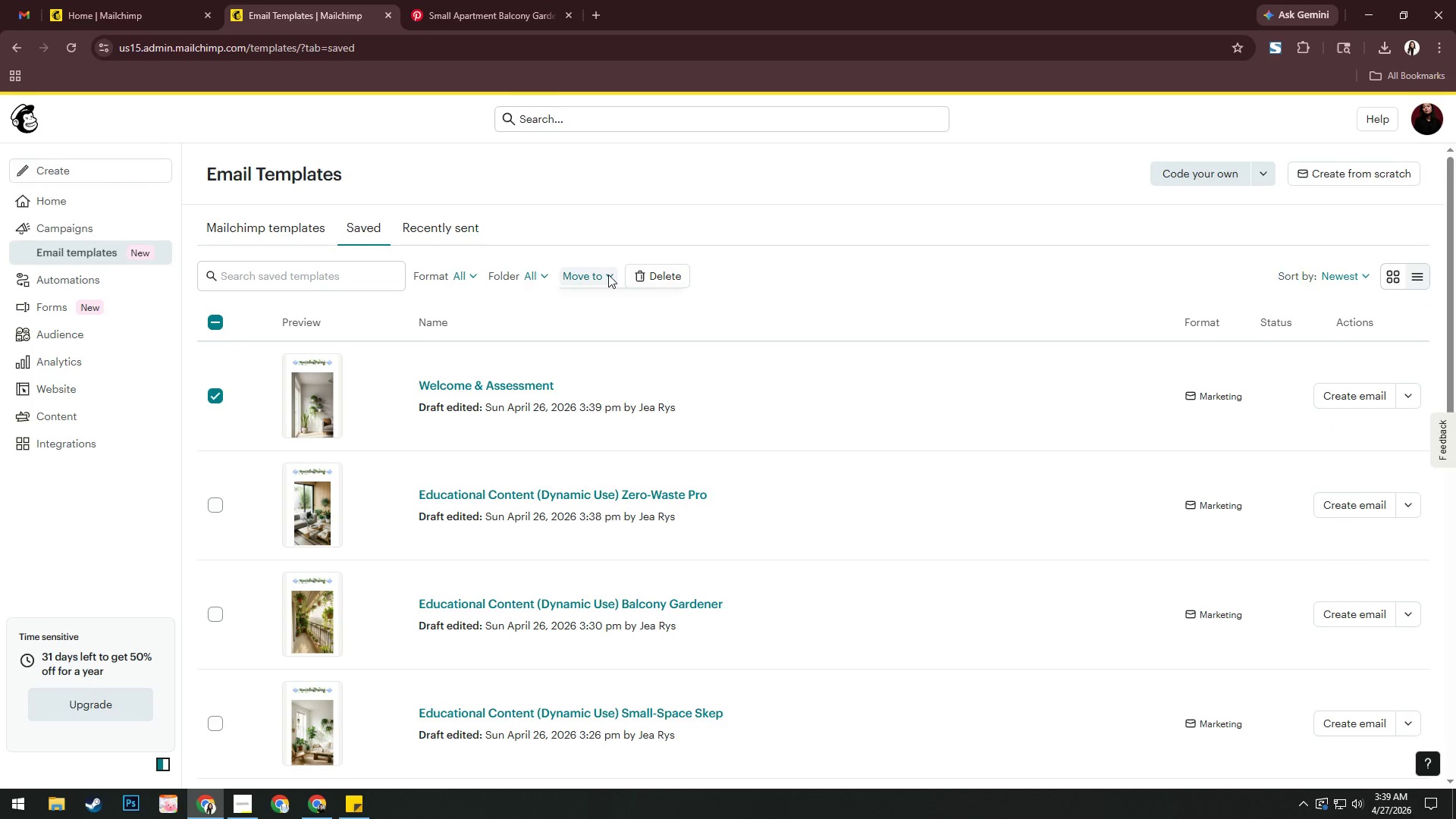 
triple_click([608, 275])
 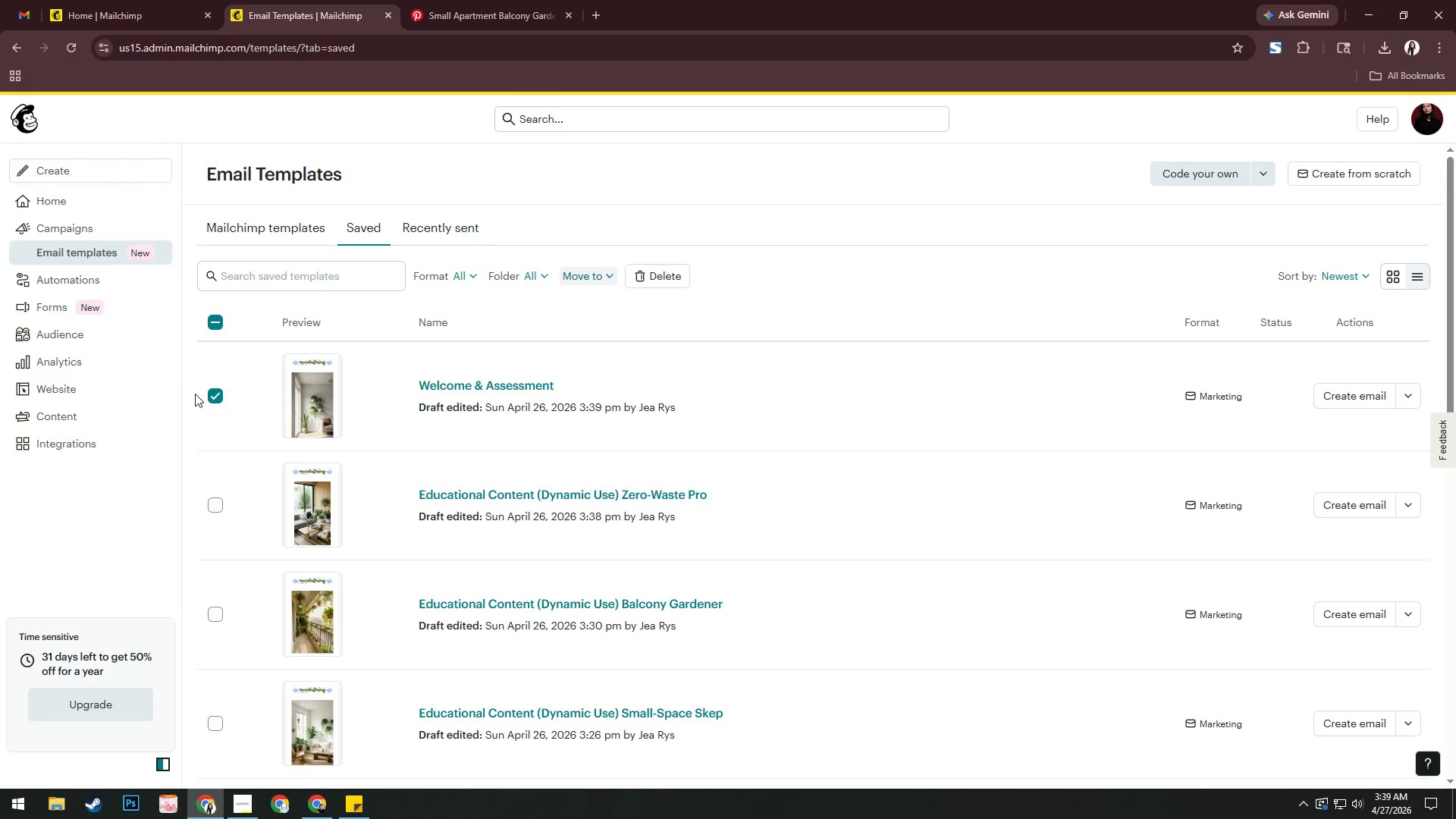 
left_click([213, 395])
 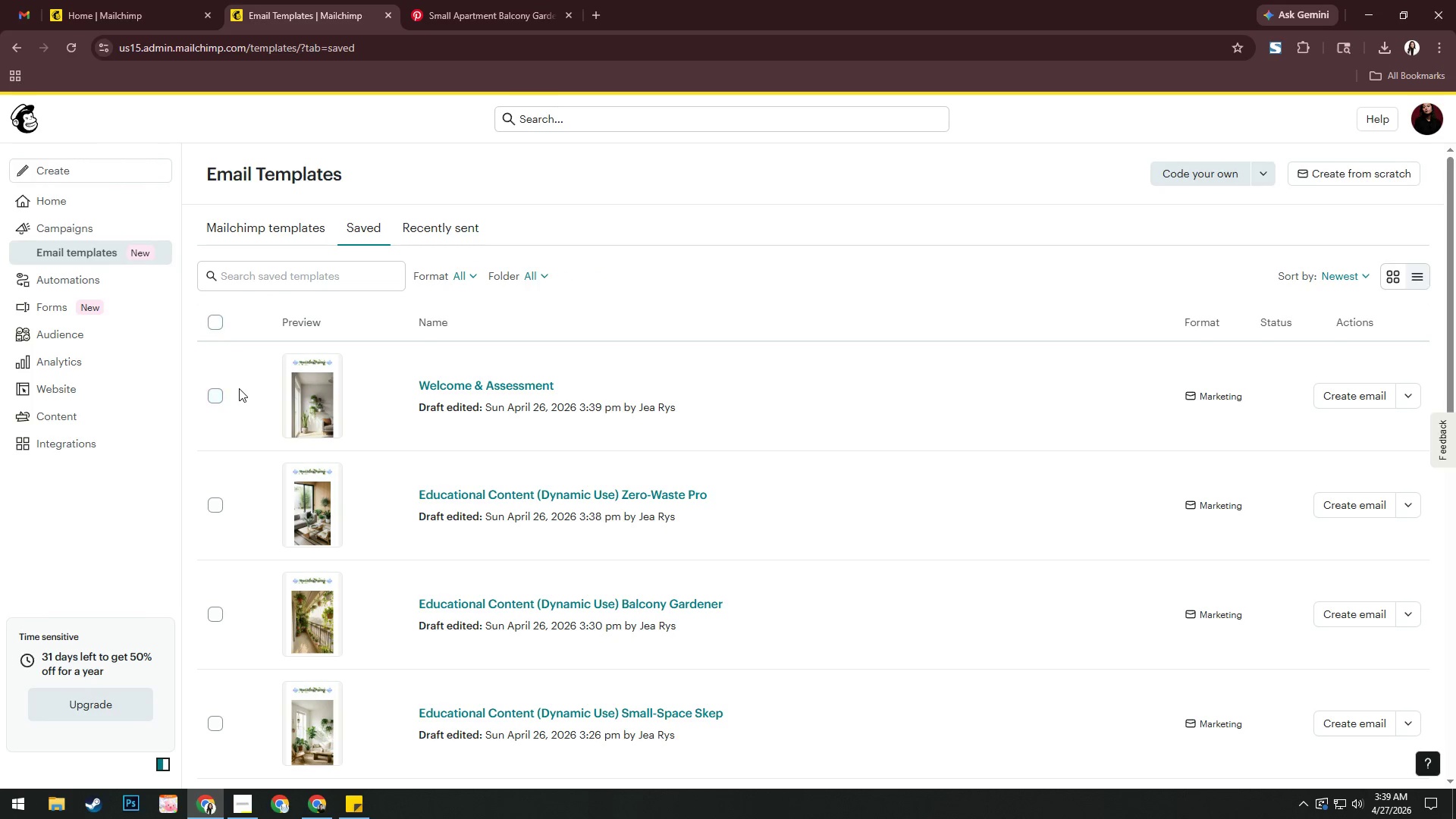 
left_click_drag(start_coordinate=[239, 388], to_coordinate=[224, 462])
 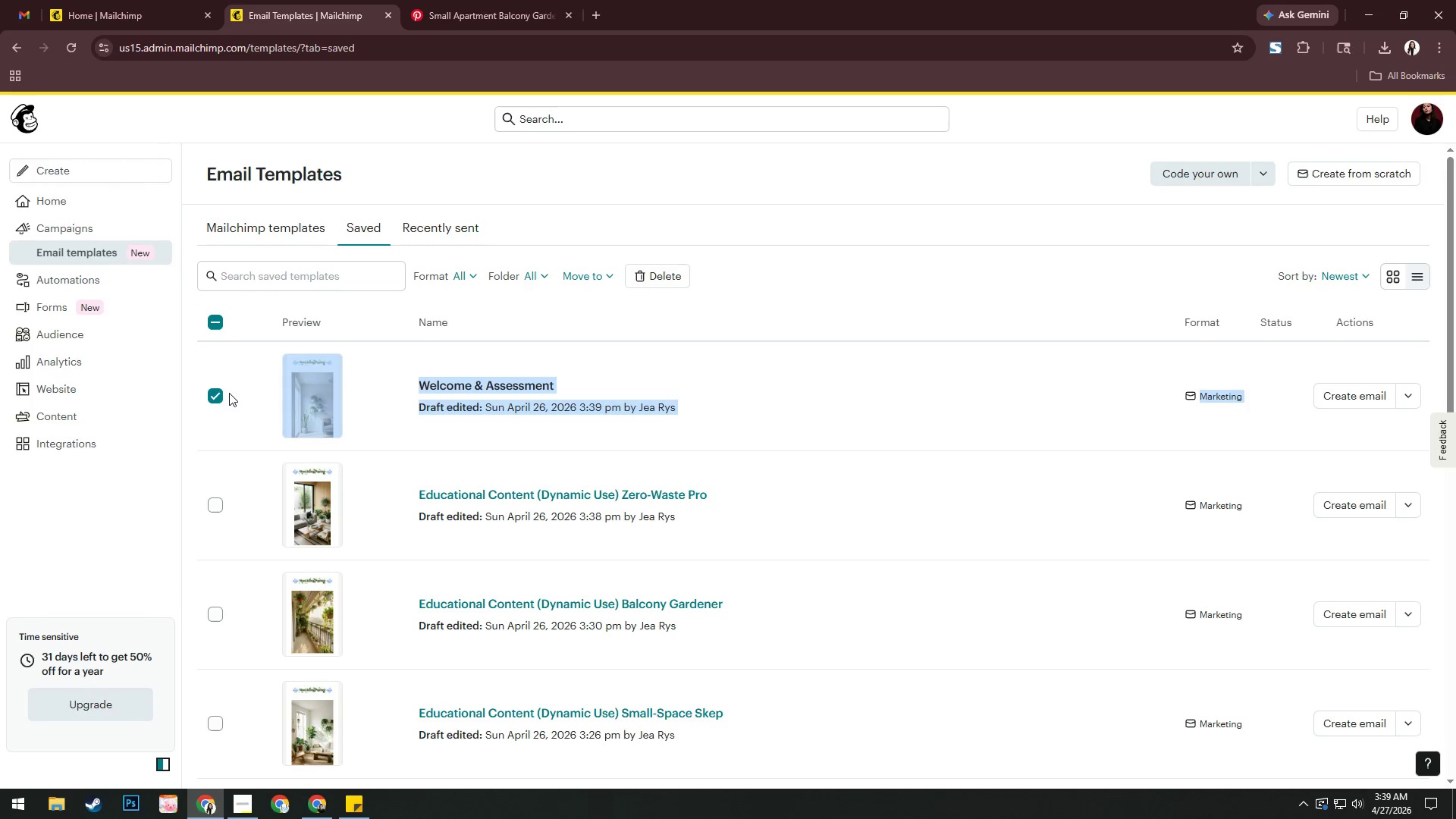 
left_click([216, 326])
 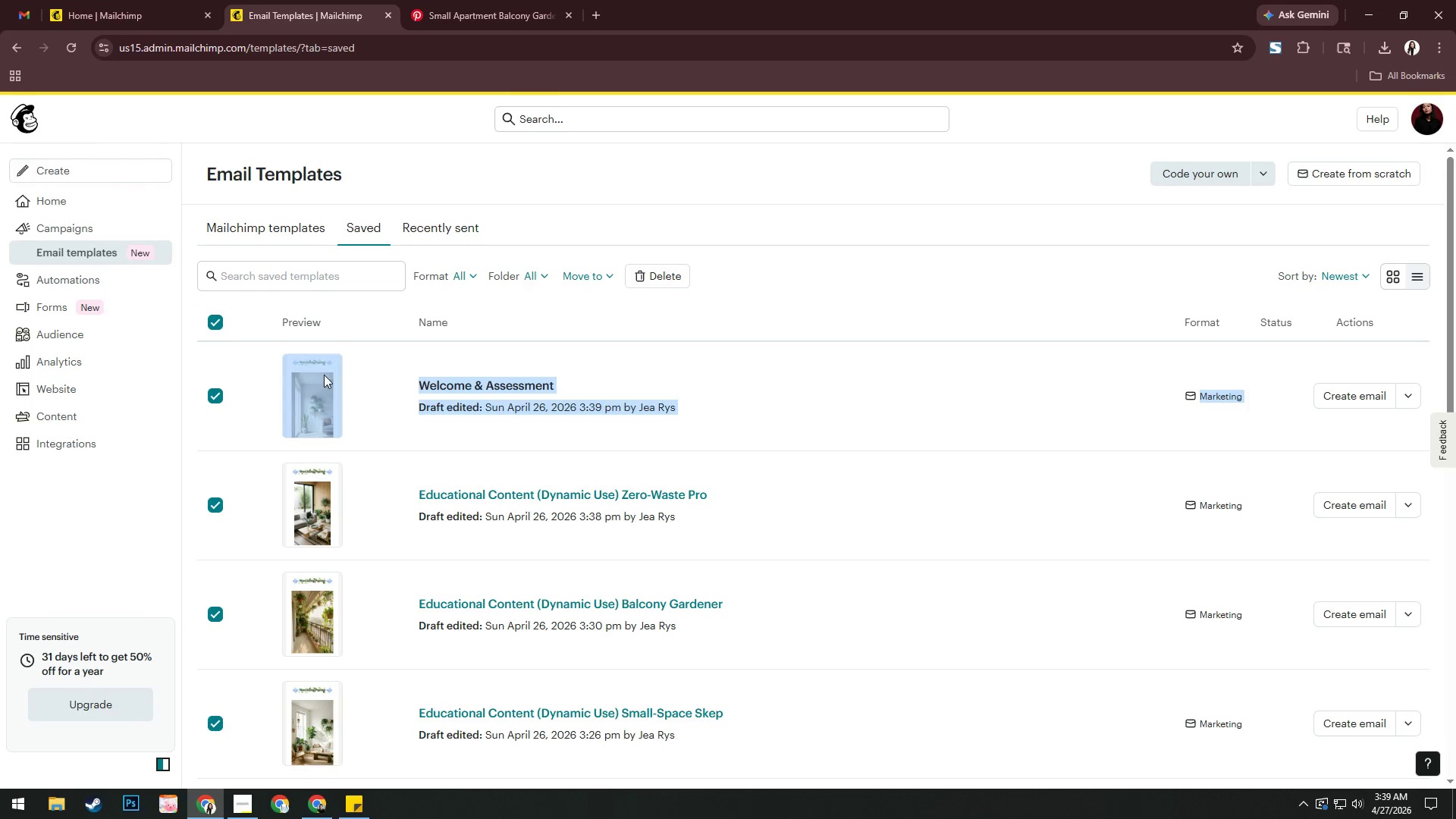 
left_click([827, 395])
 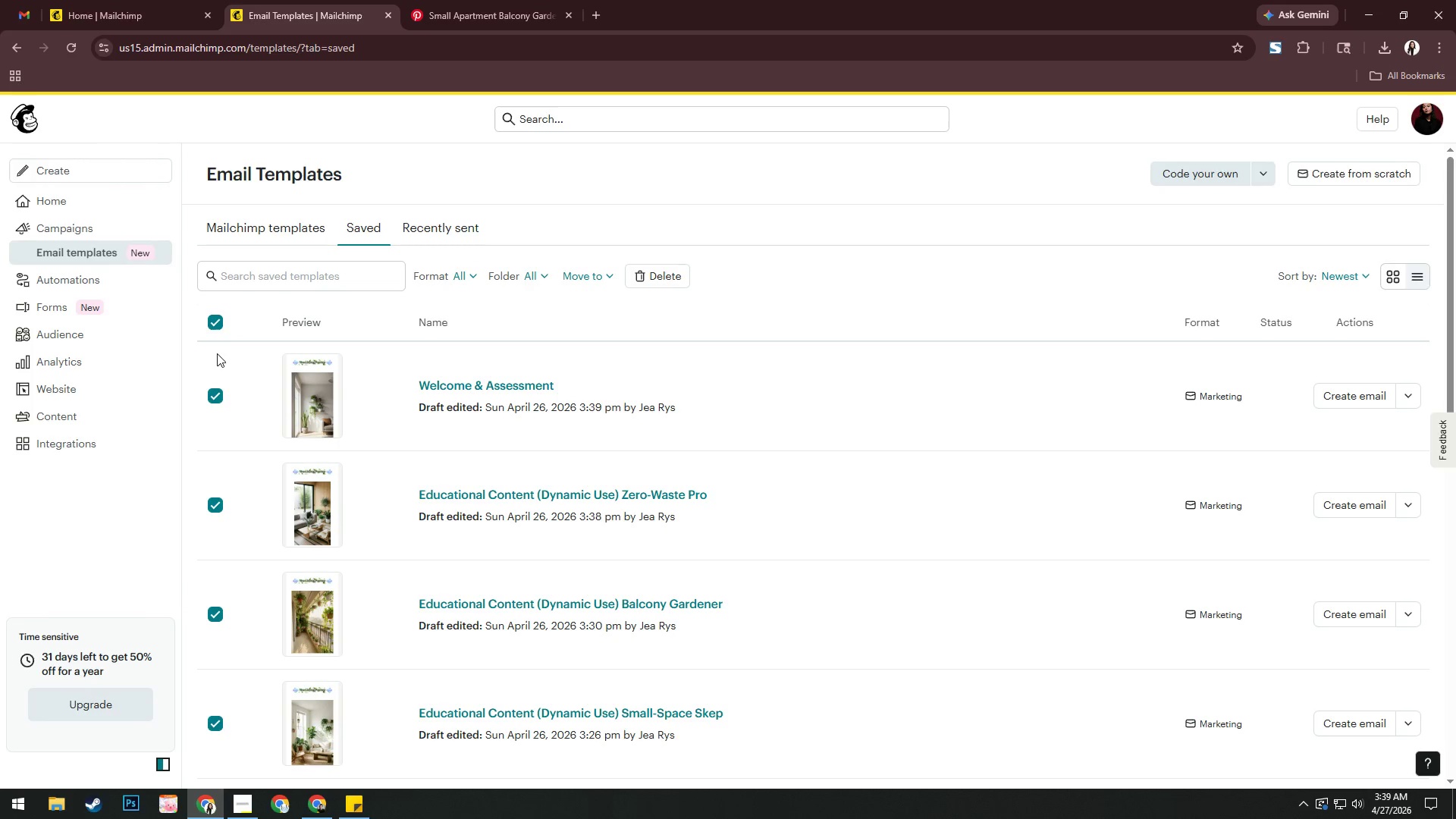 
left_click([217, 330])
 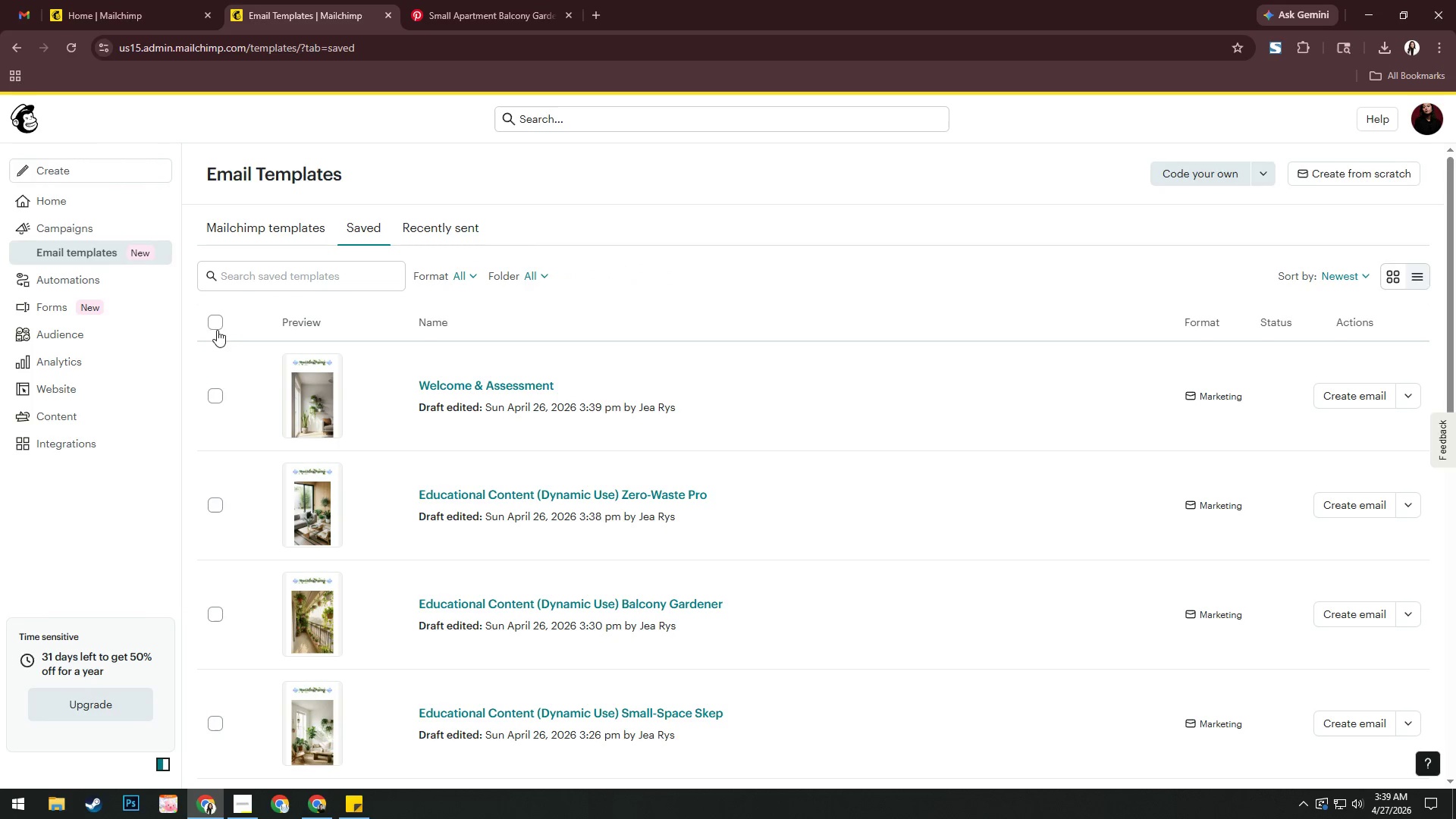 
mouse_move([276, 366])
 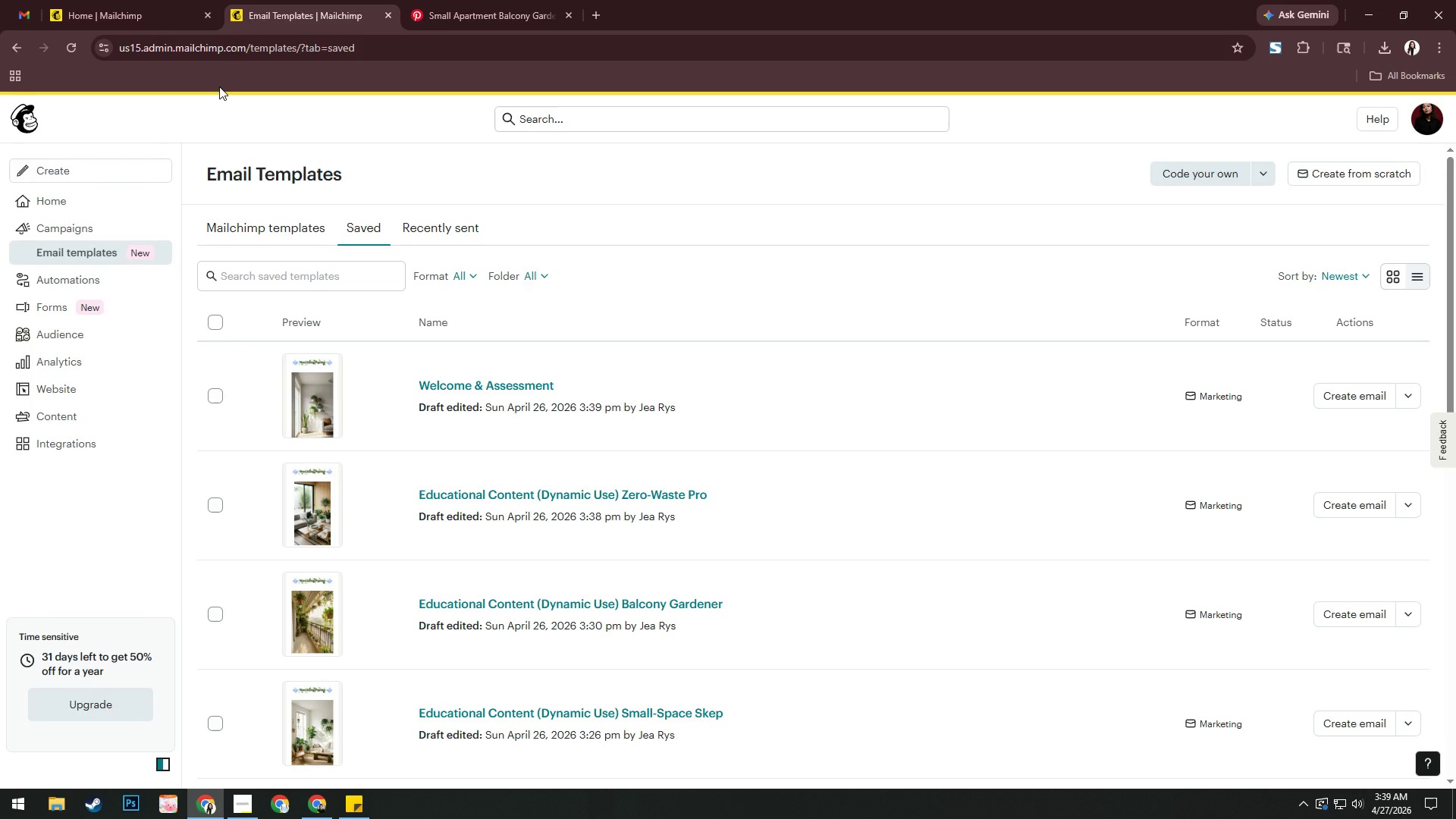 
wait(10.38)
 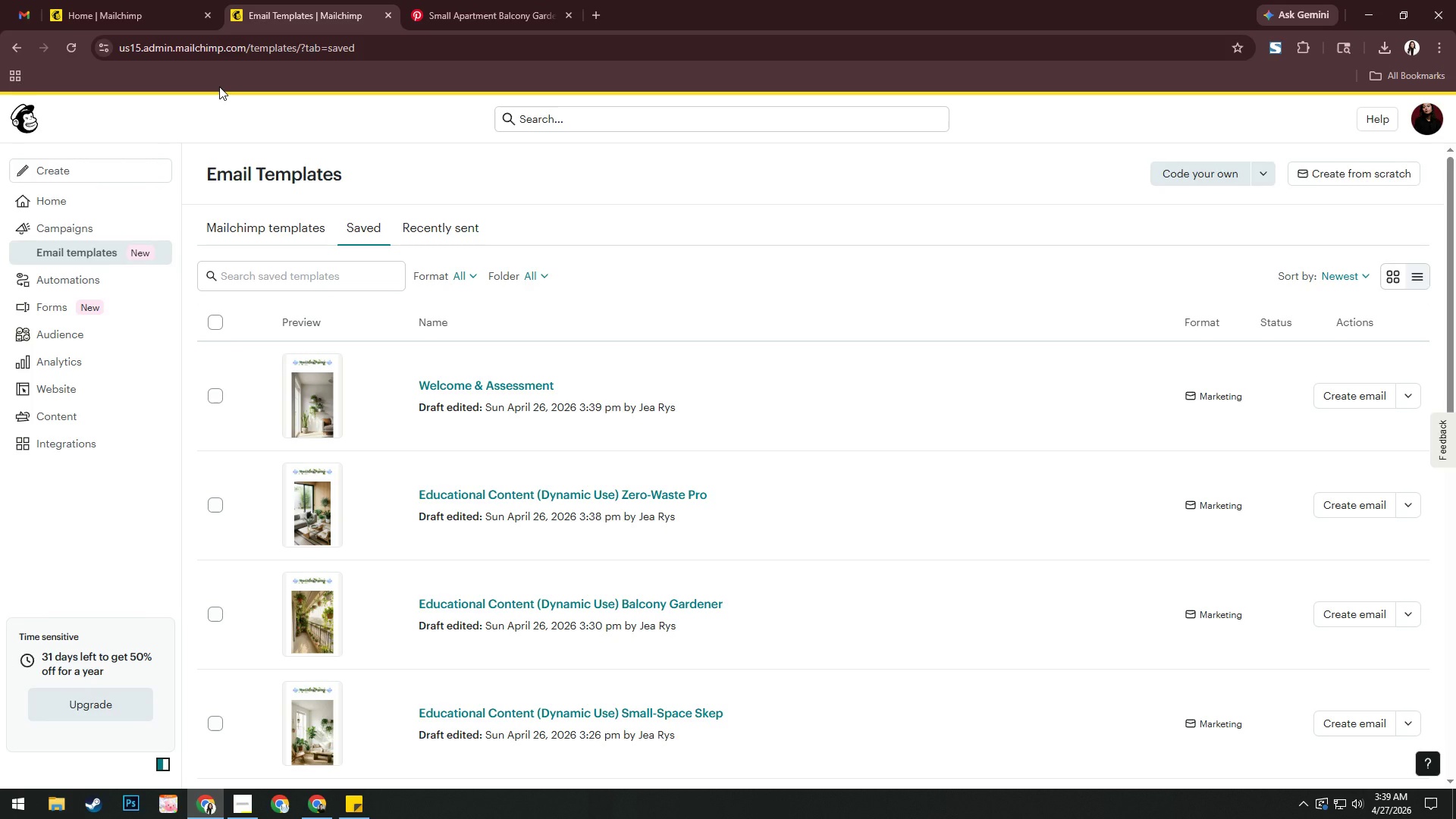 
mouse_move([337, 780])
 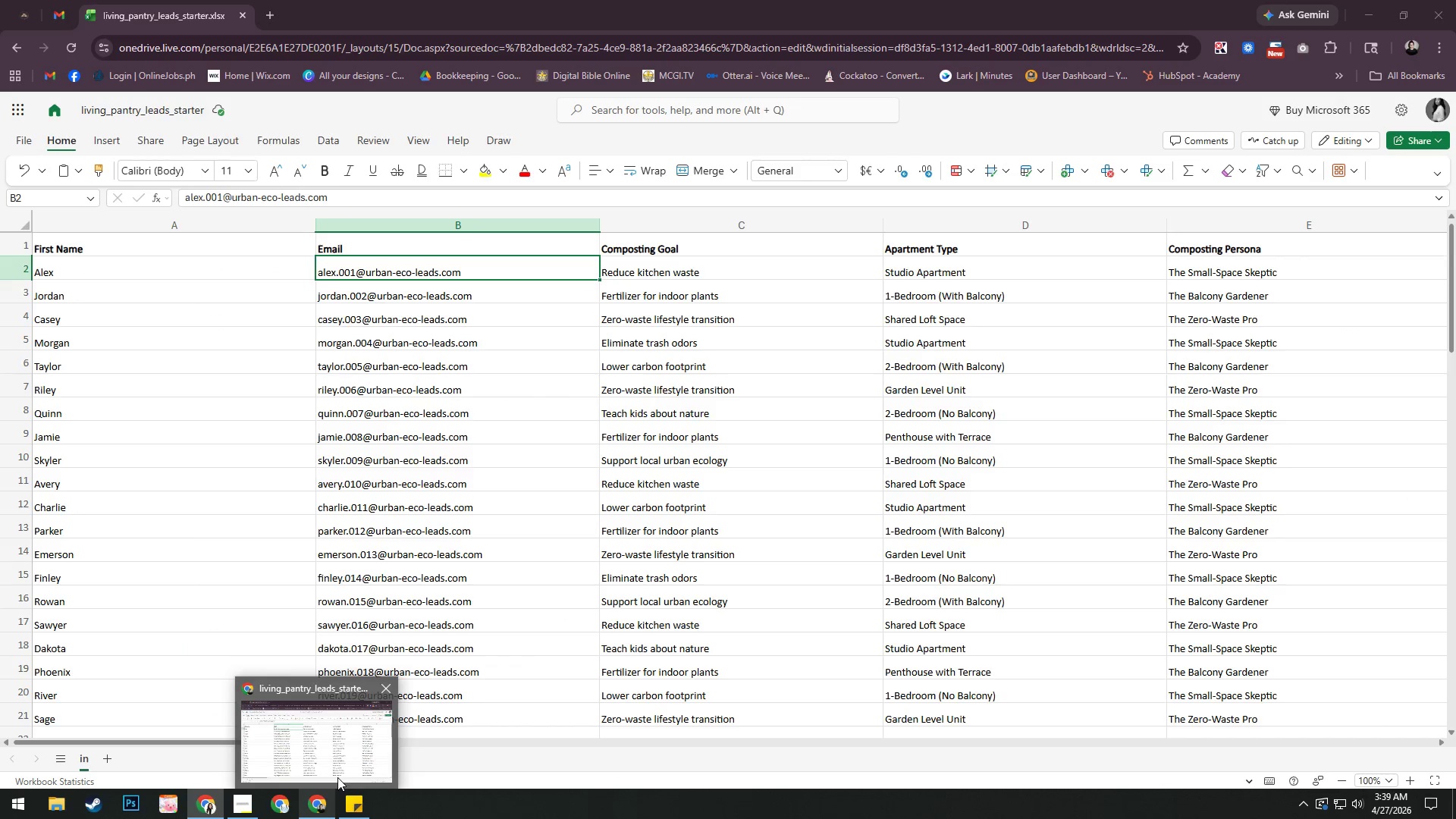 
mouse_move([320, 764])